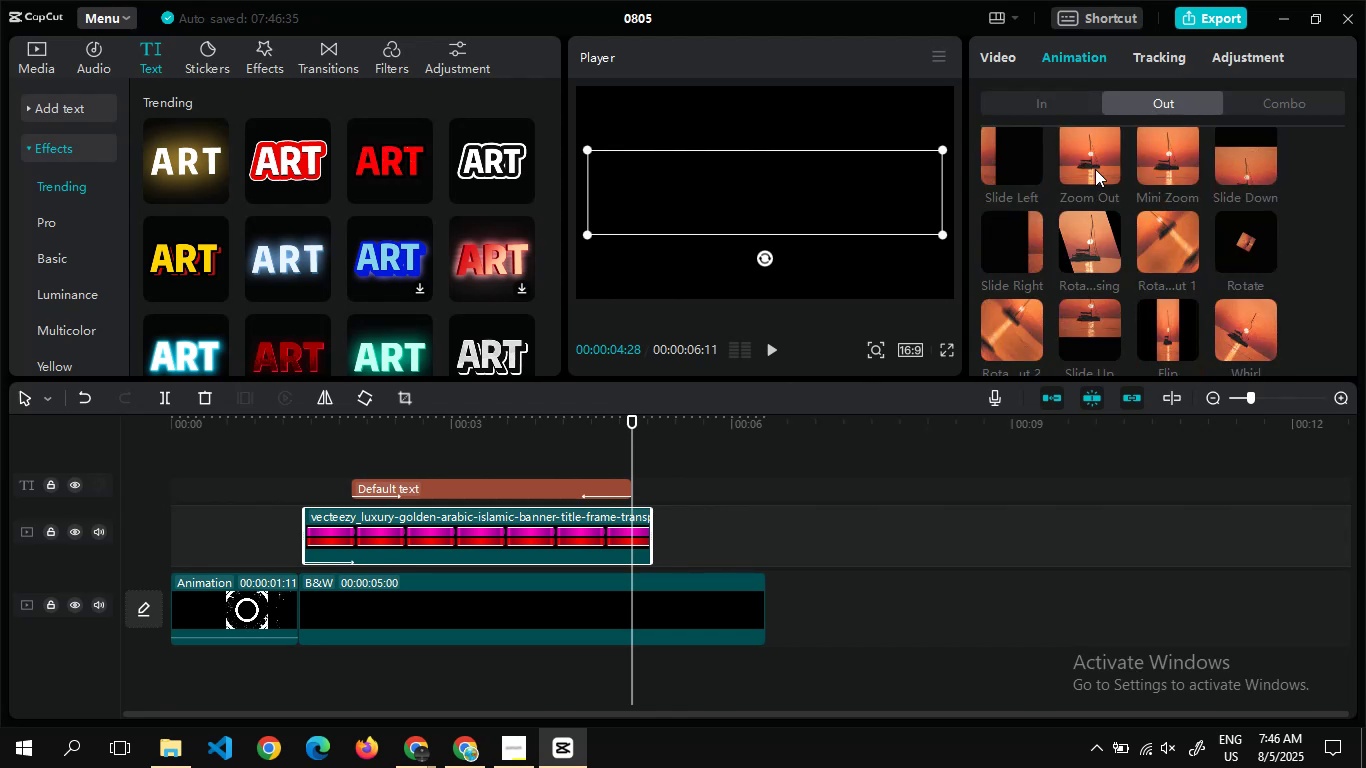 
double_click([1095, 169])
 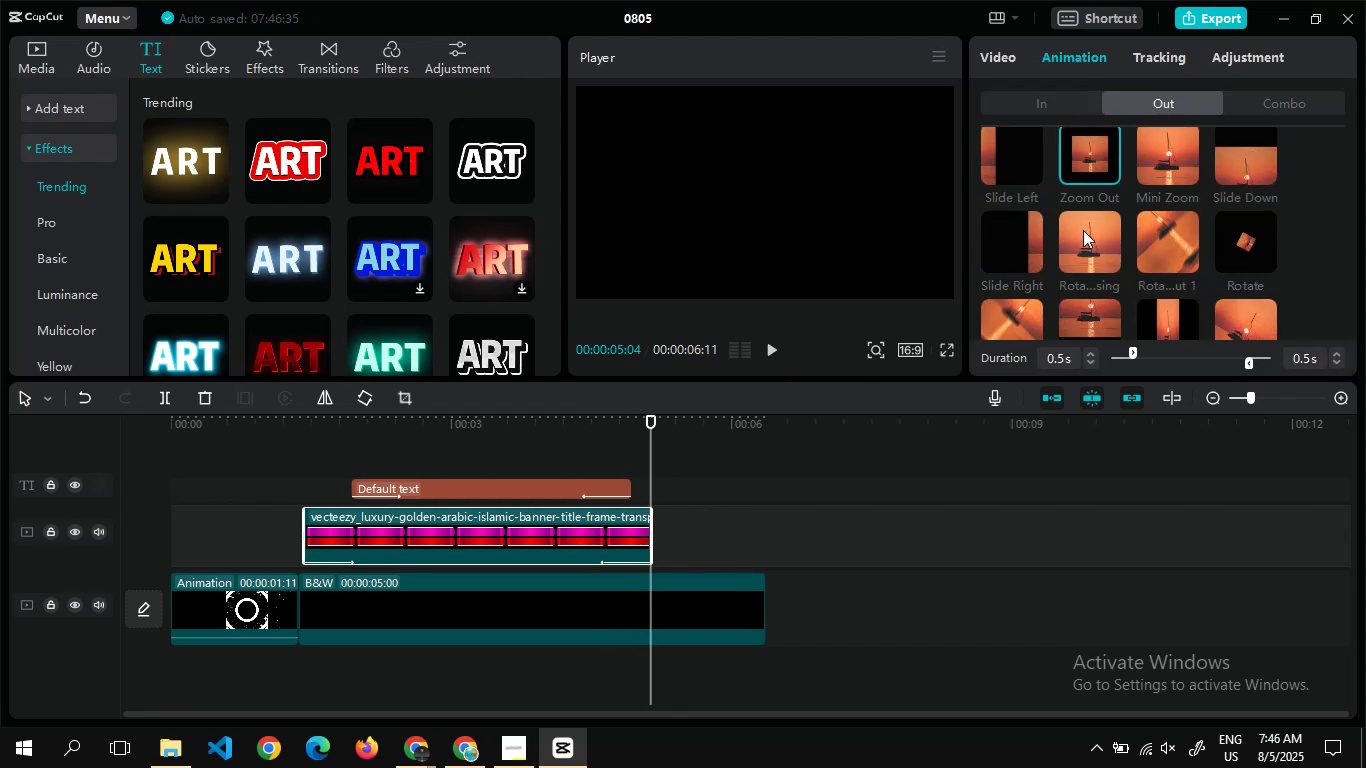 
left_click([1083, 230])
 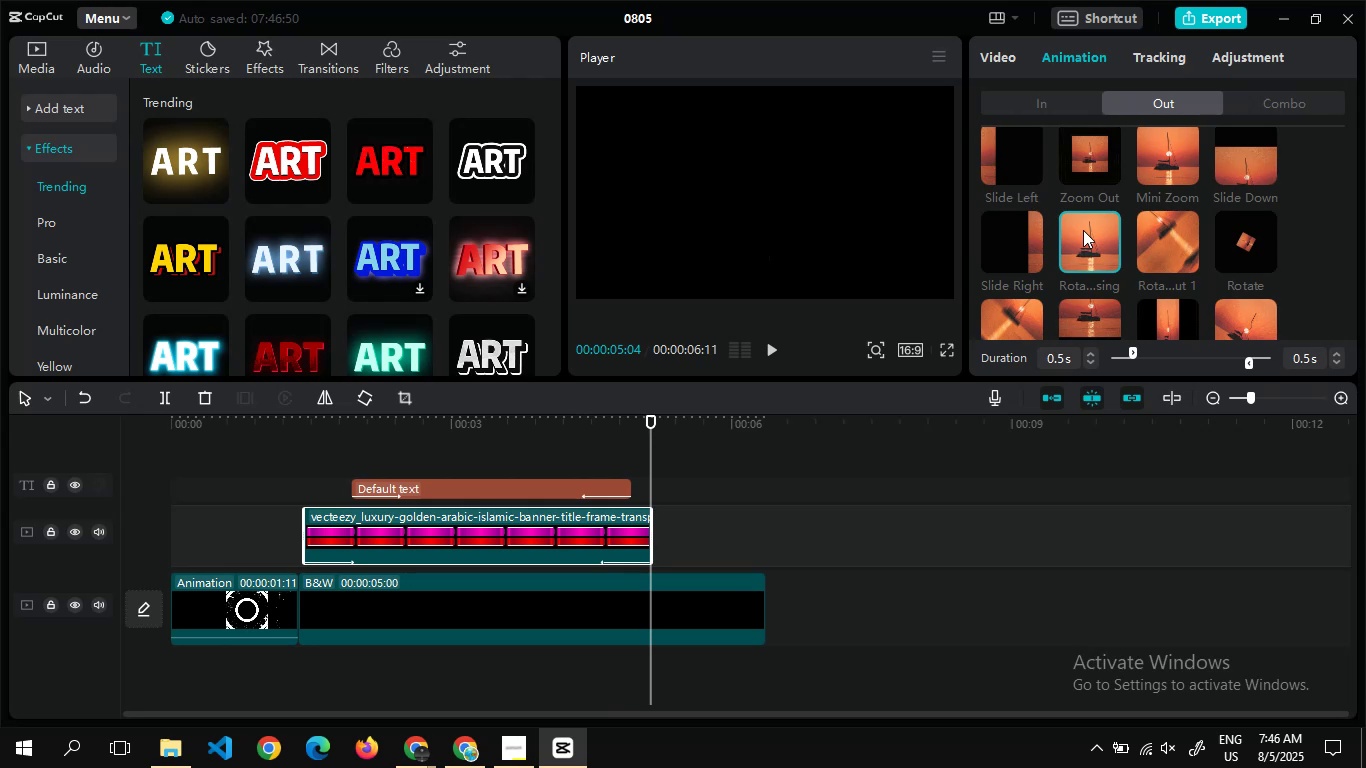 
wait(10.48)
 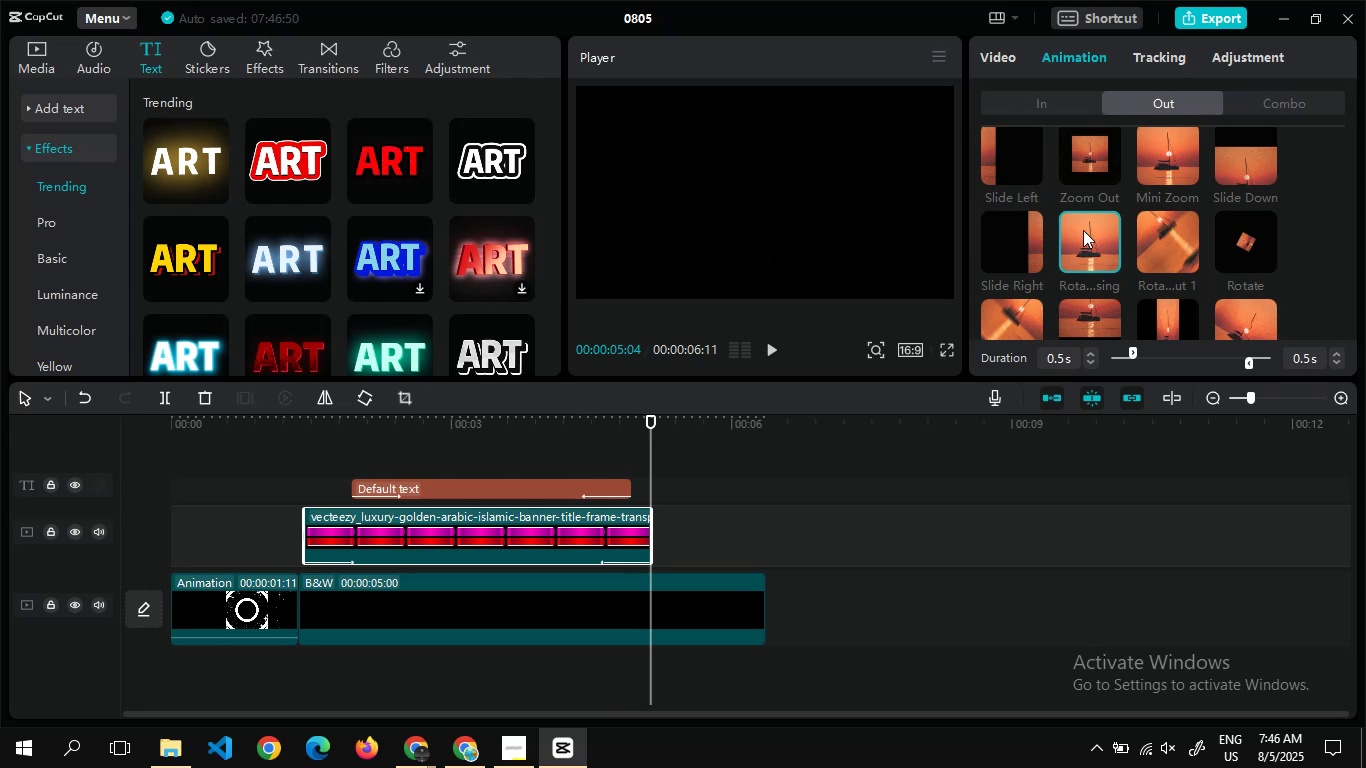 
left_click_drag(start_coordinate=[761, 604], to_coordinate=[646, 602])
 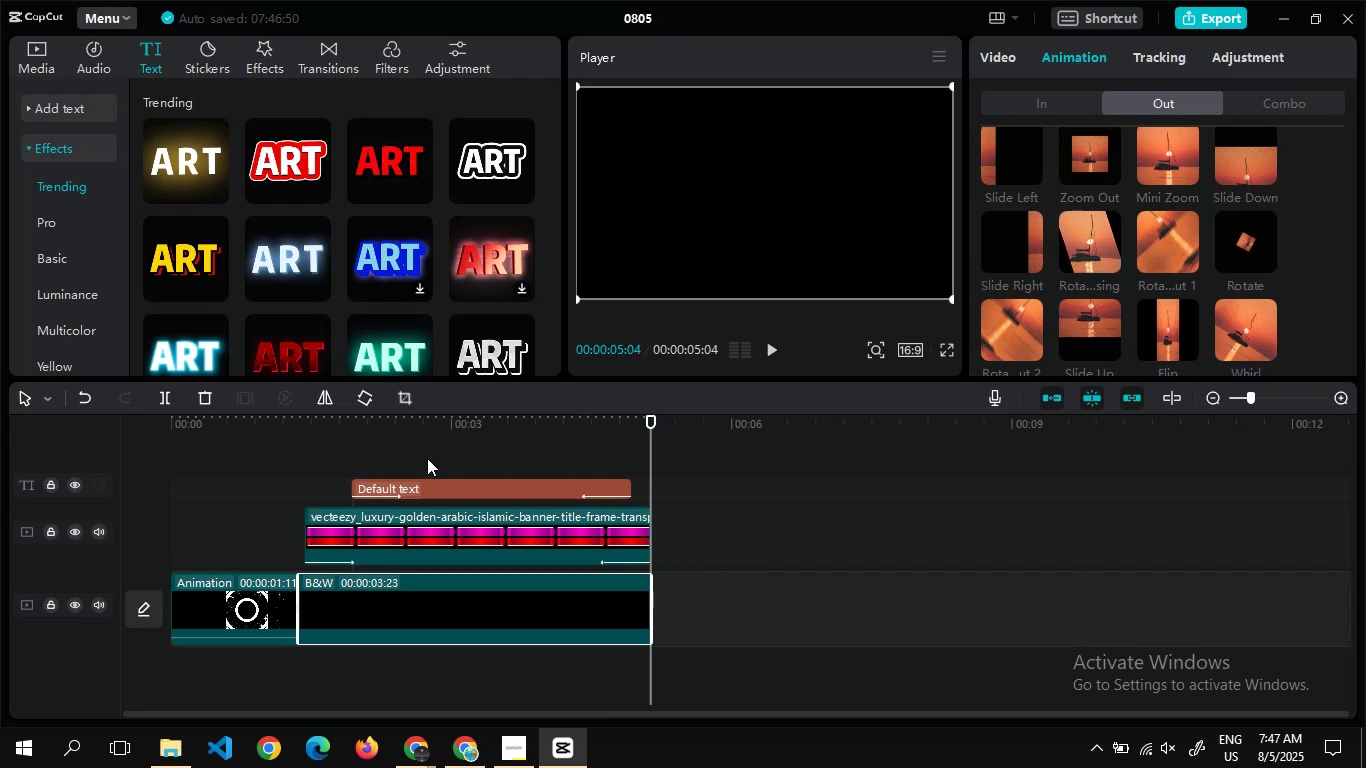 
double_click([427, 458])
 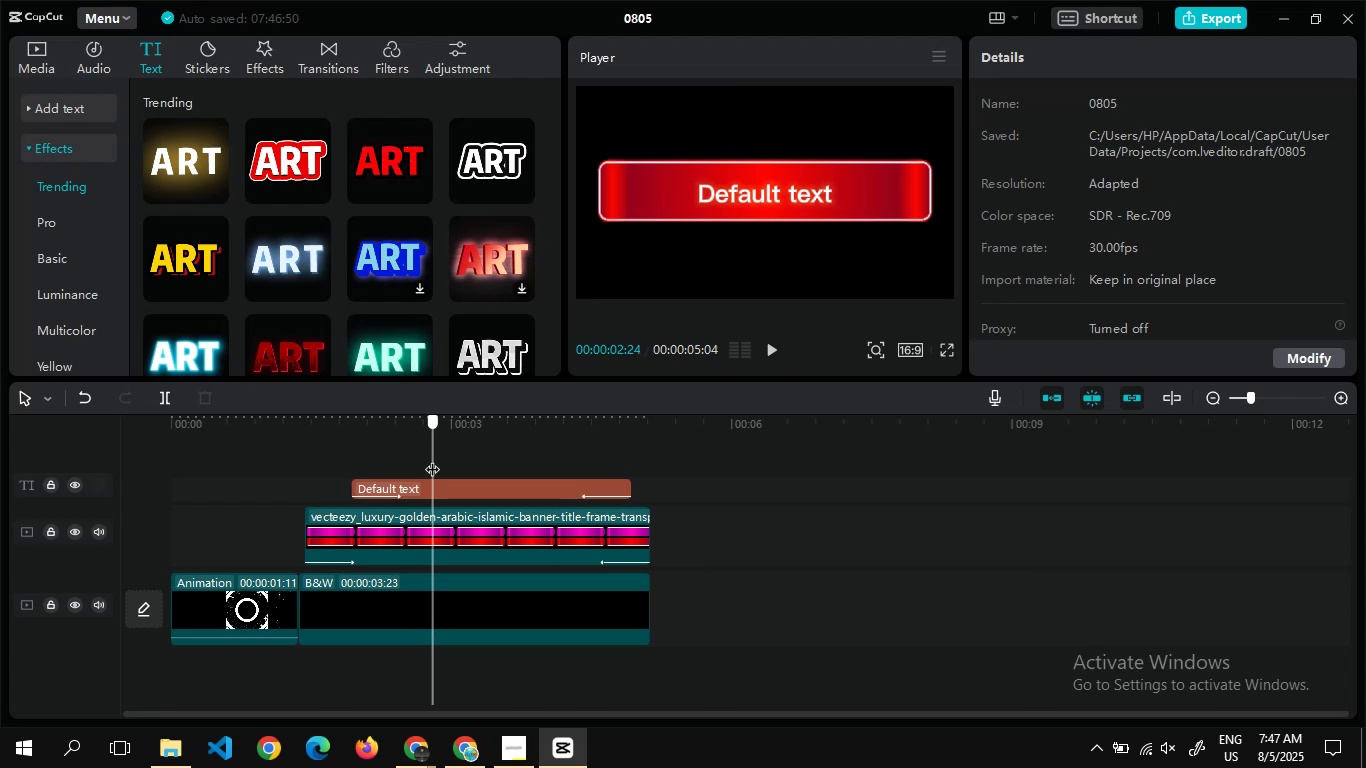 
double_click([432, 459])
 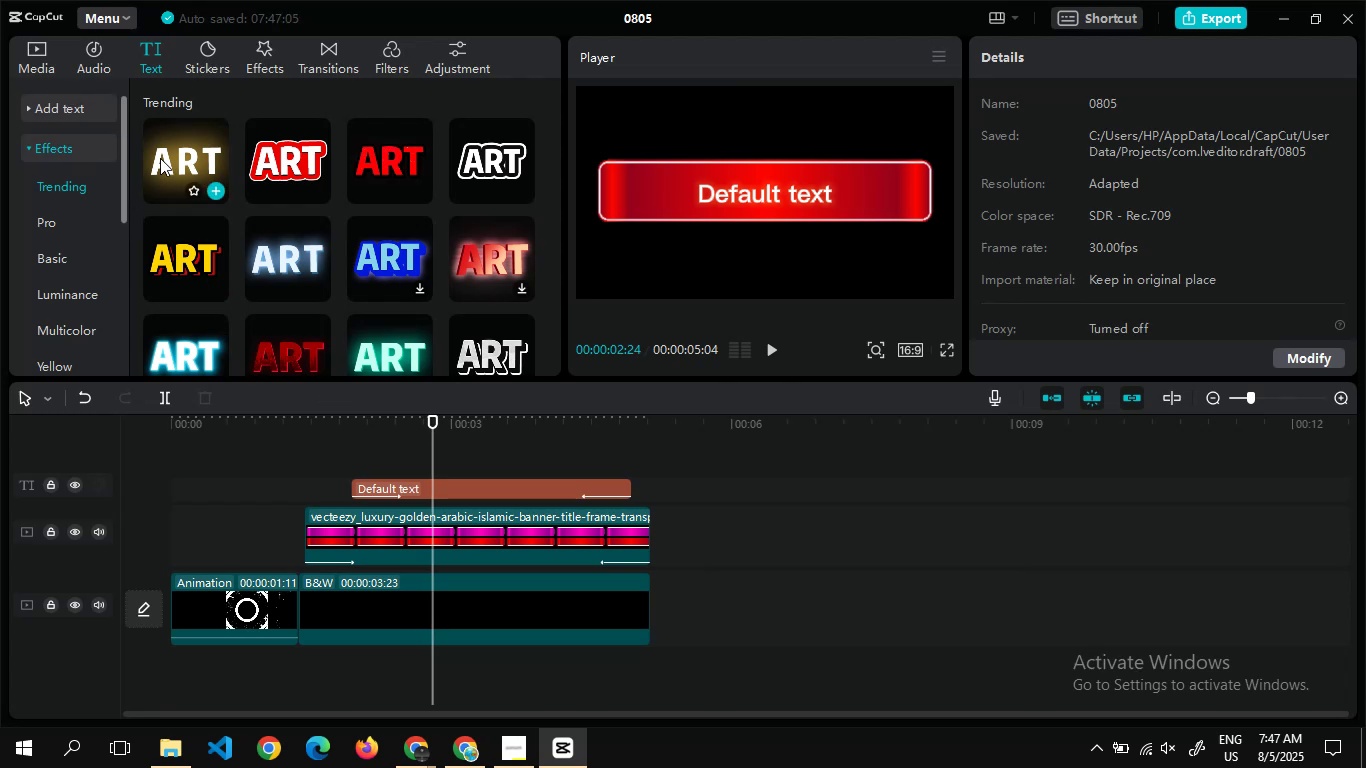 
left_click([220, 192])
 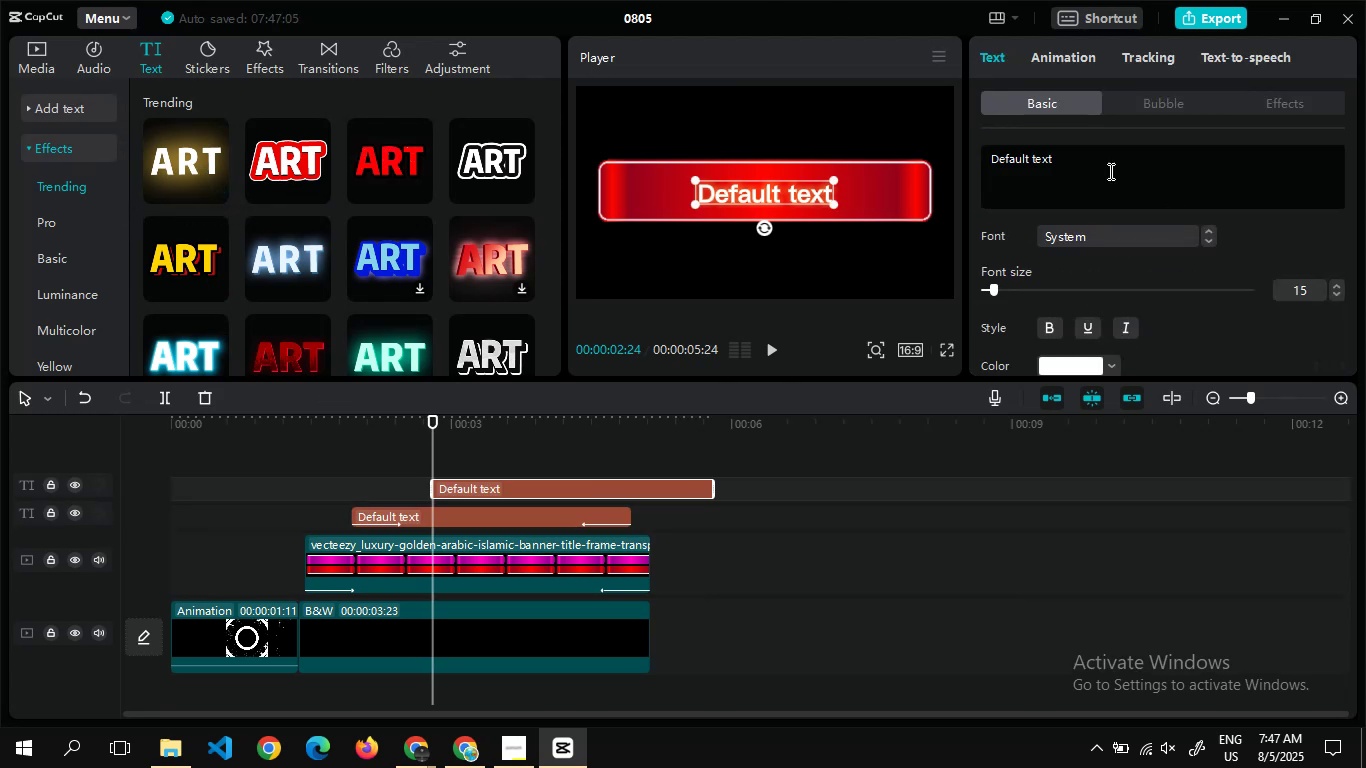 
left_click_drag(start_coordinate=[1081, 153], to_coordinate=[982, 159])
 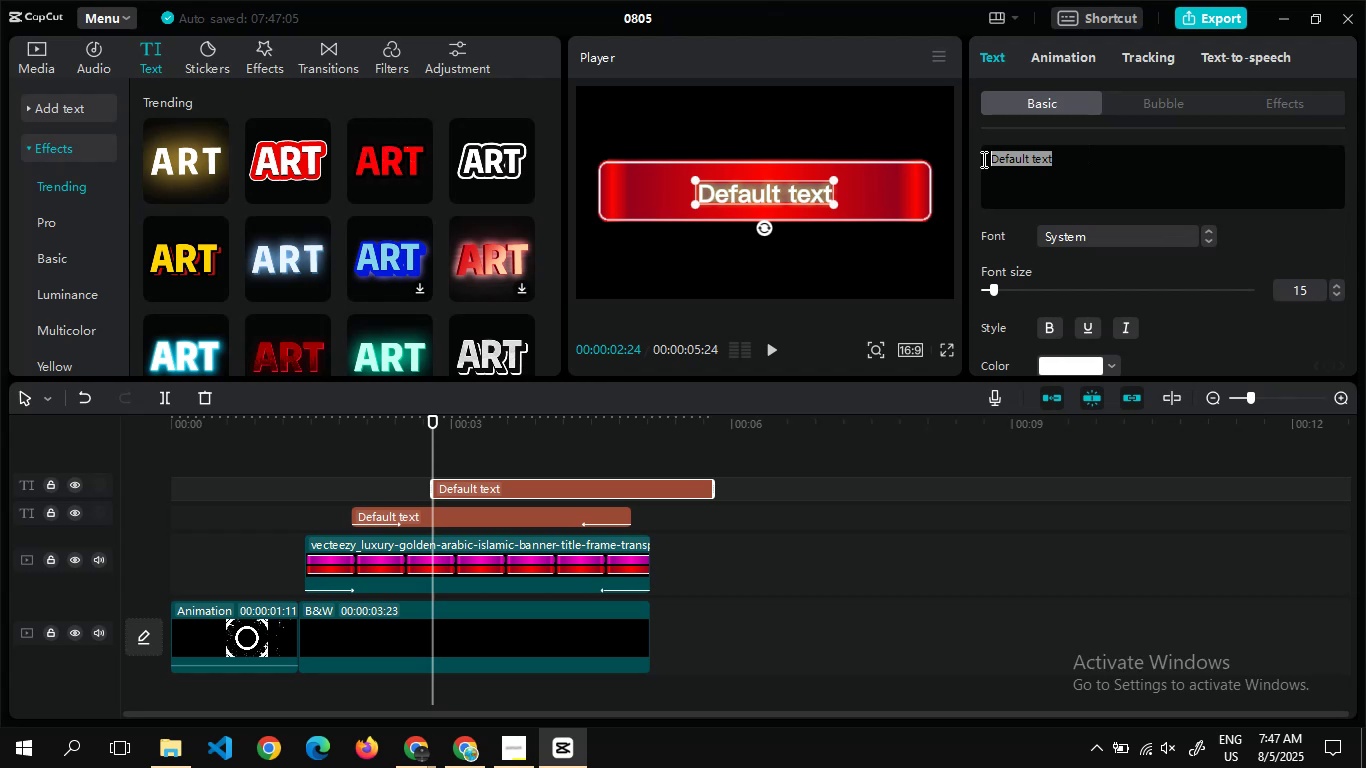 
type(Xen)
 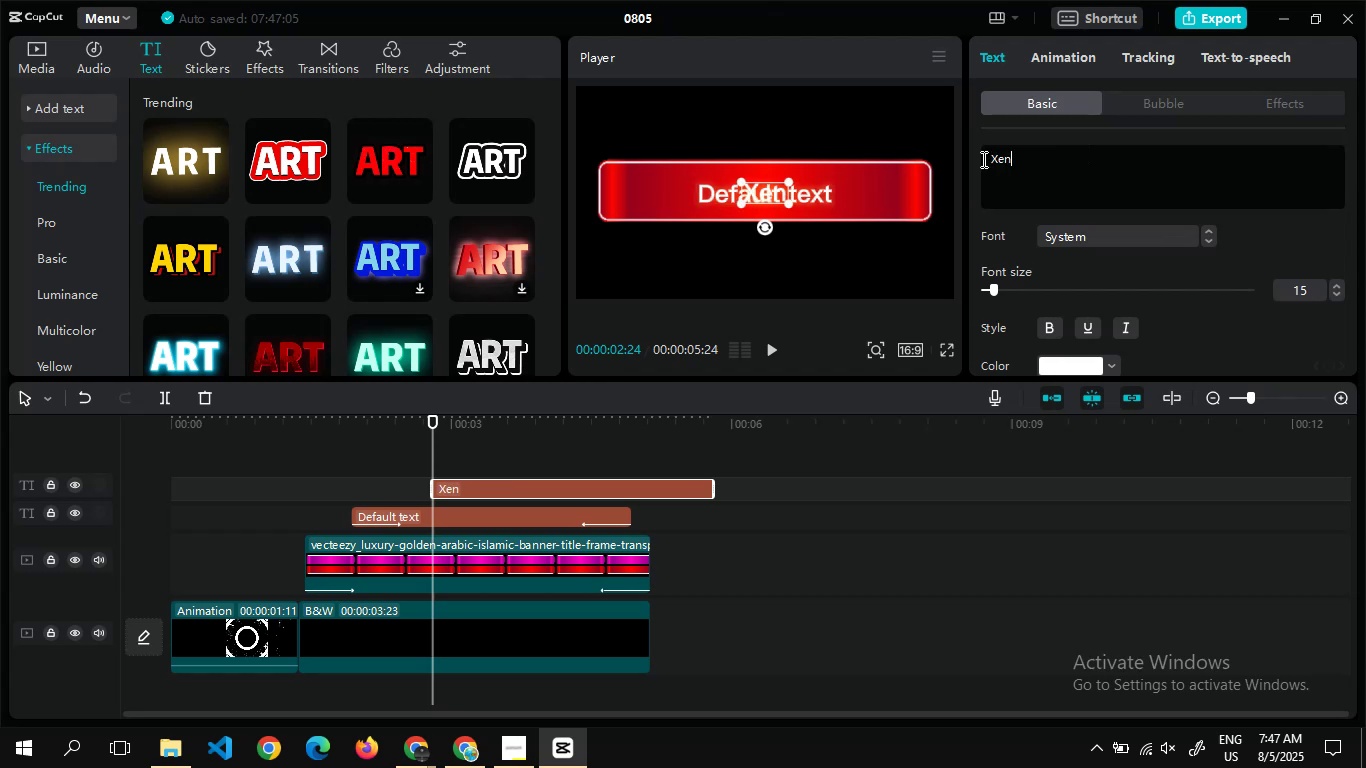 
hold_key(key=O, duration=0.36)
 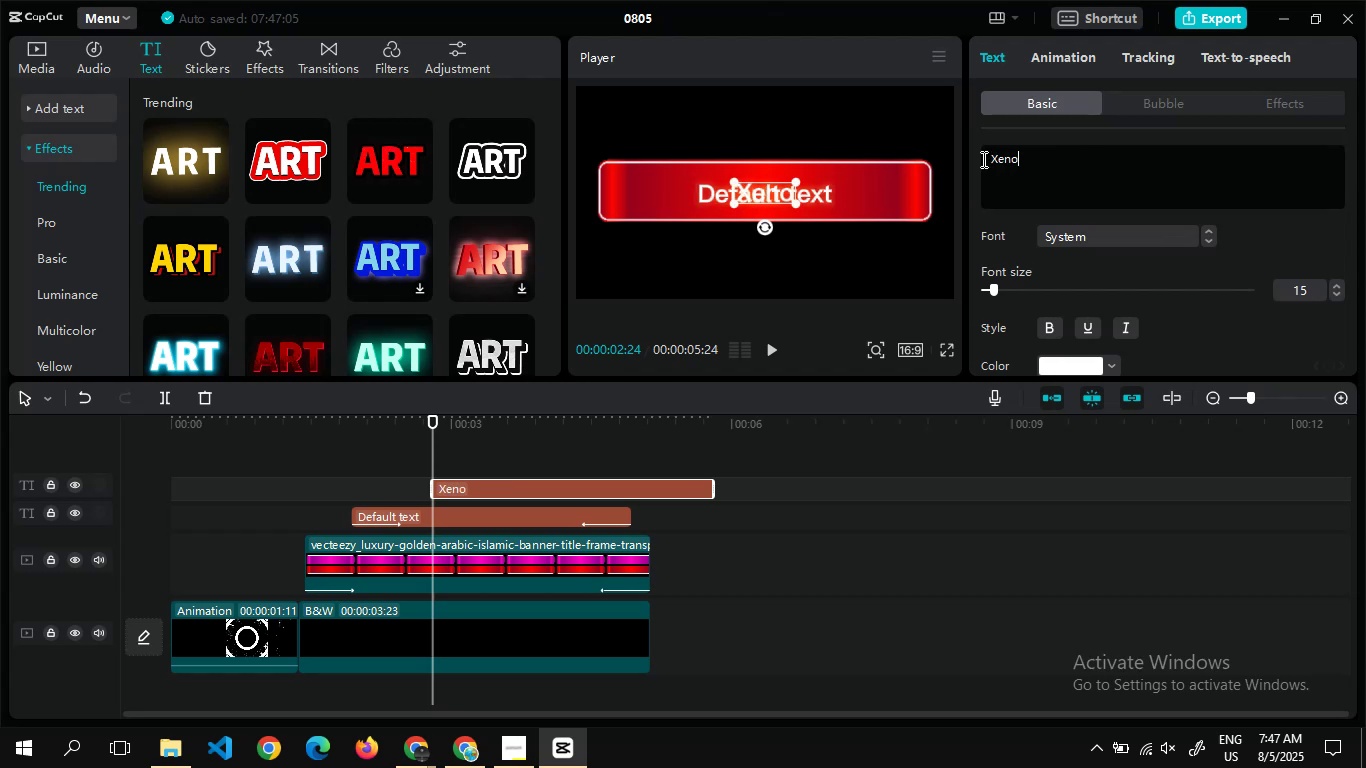 
key(Shift+G)
 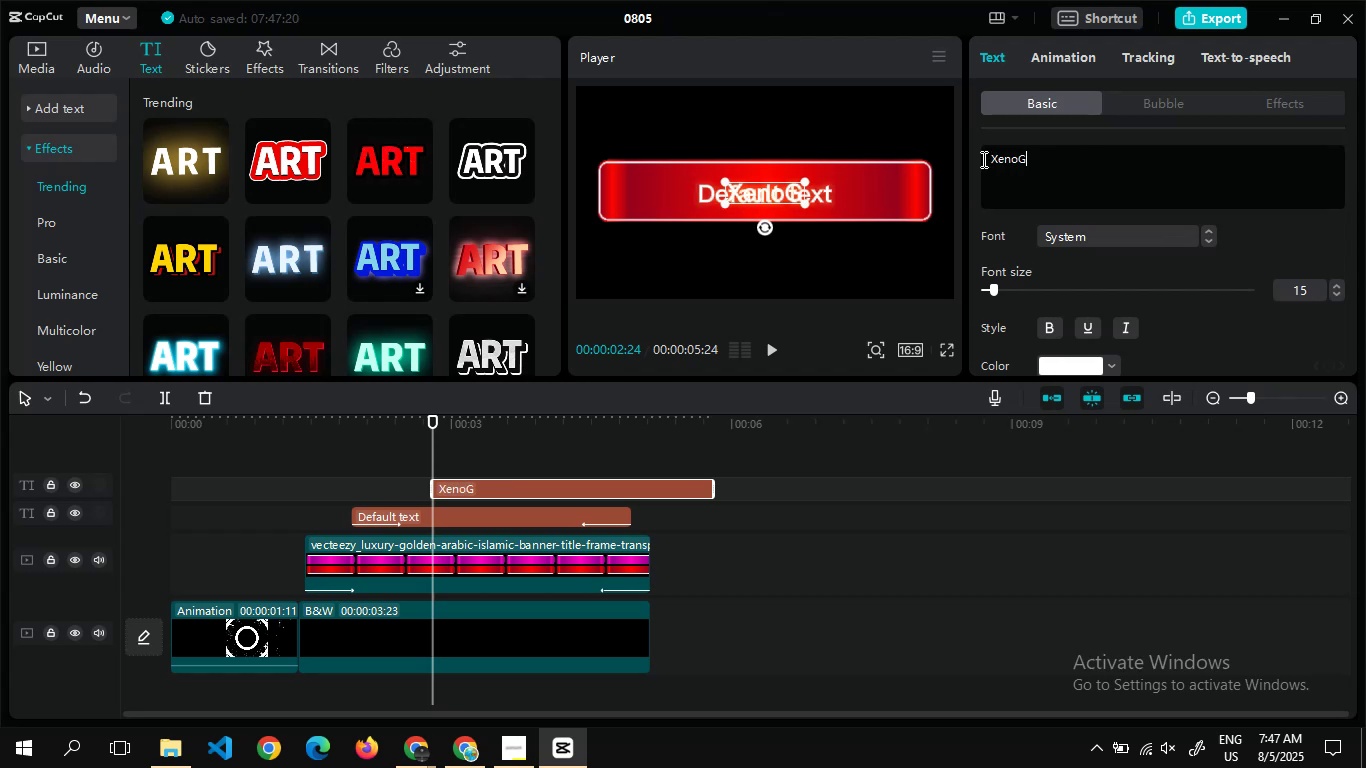 
key(Delete)
 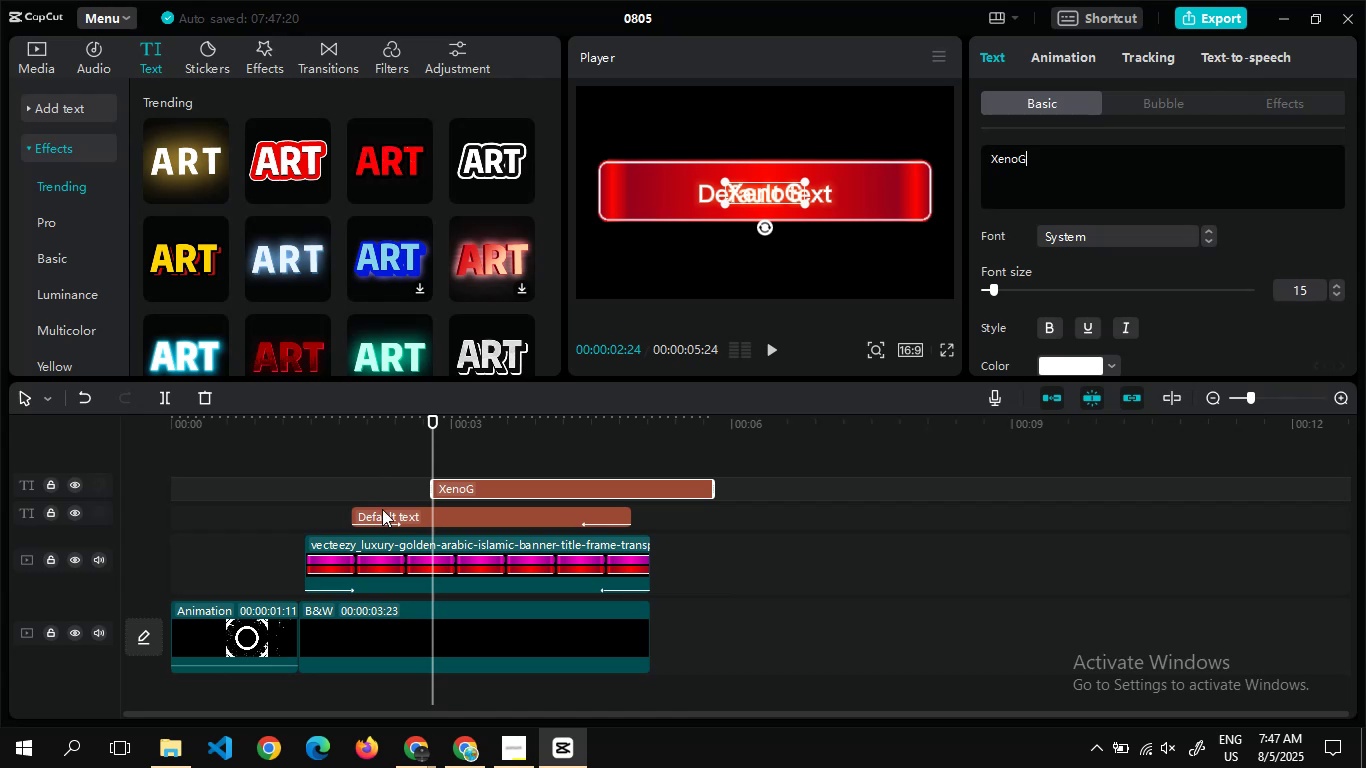 
left_click([395, 521])
 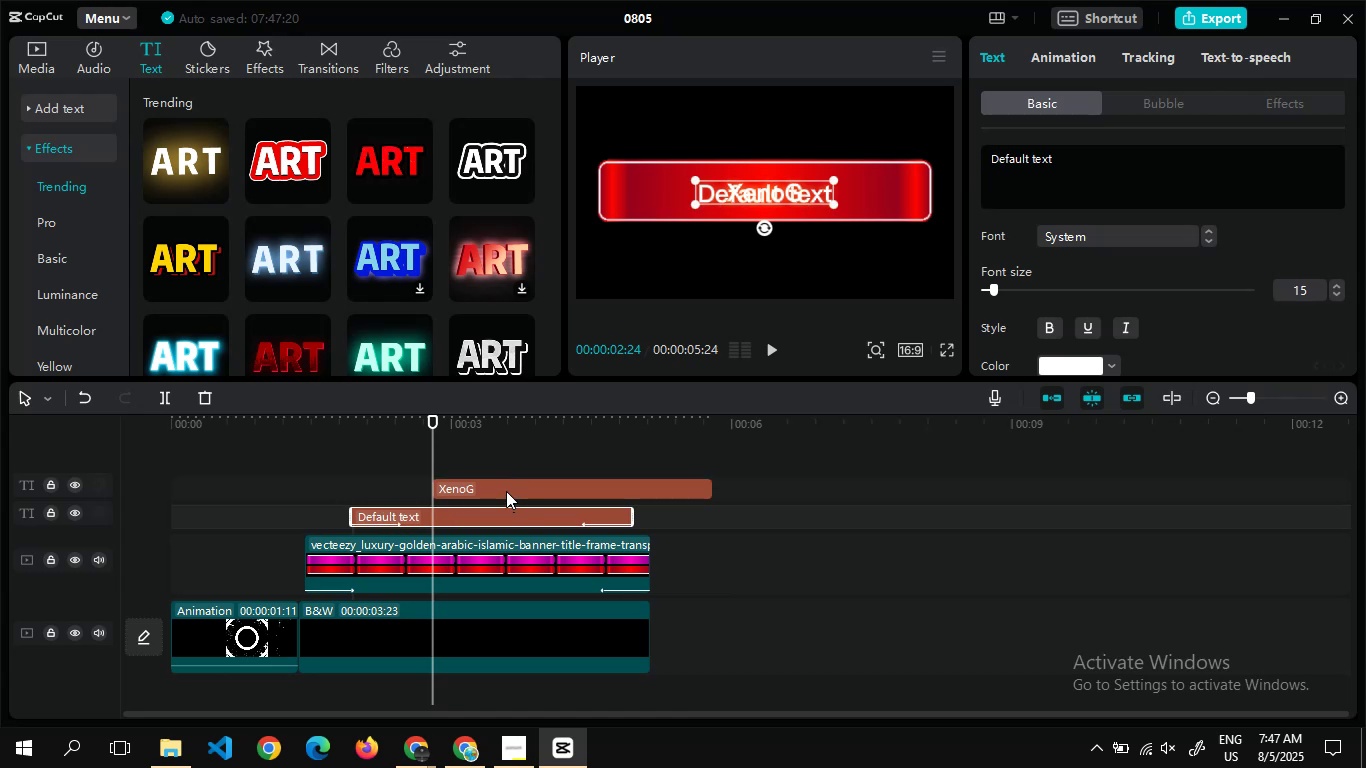 
left_click([506, 489])
 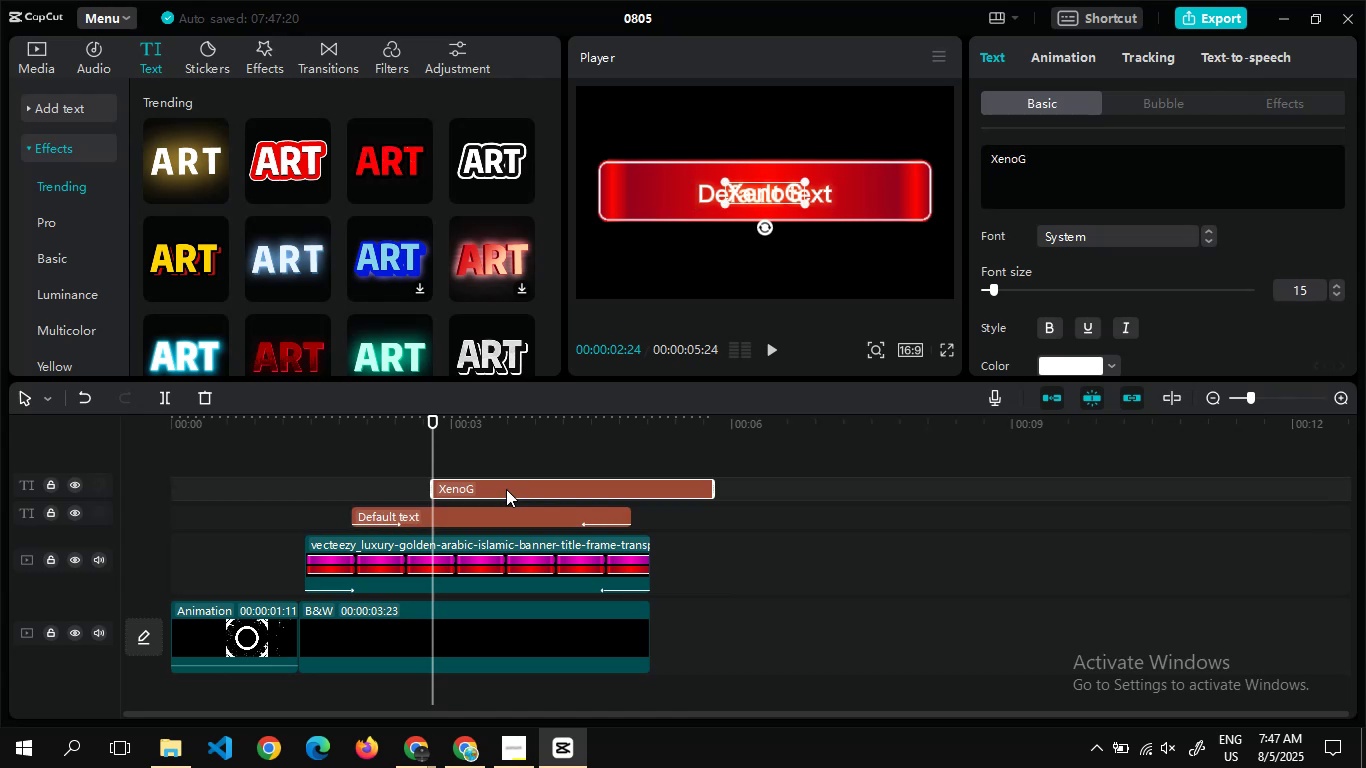 
key(Delete)
 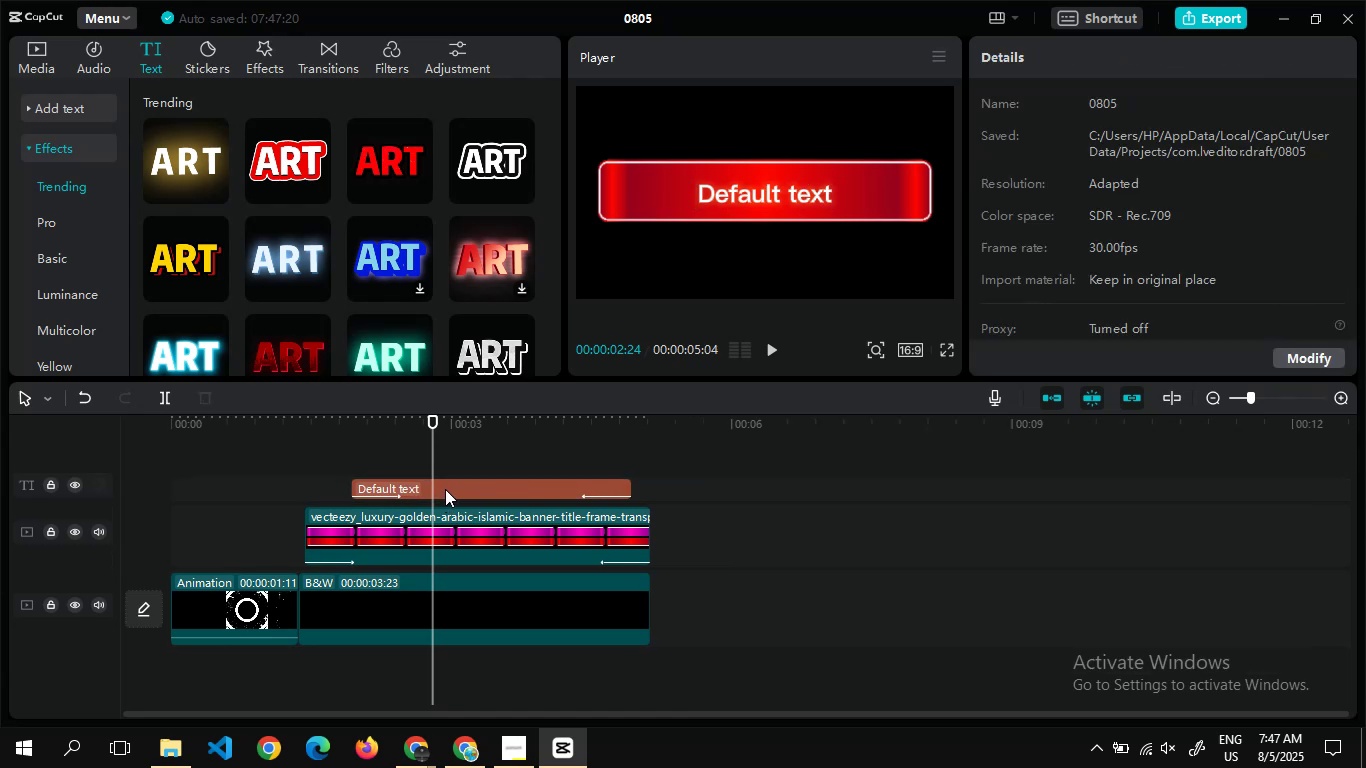 
double_click([445, 489])
 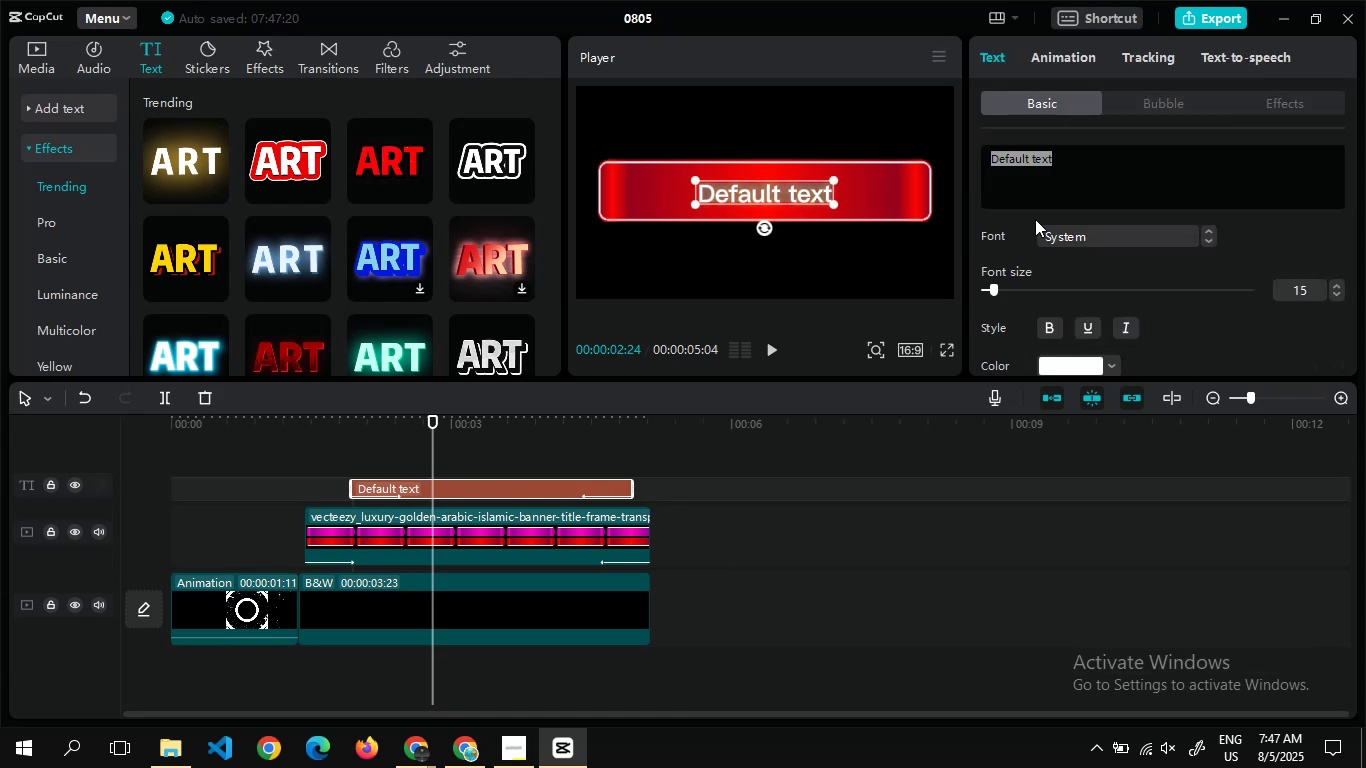 
type(XenoGenZ)
 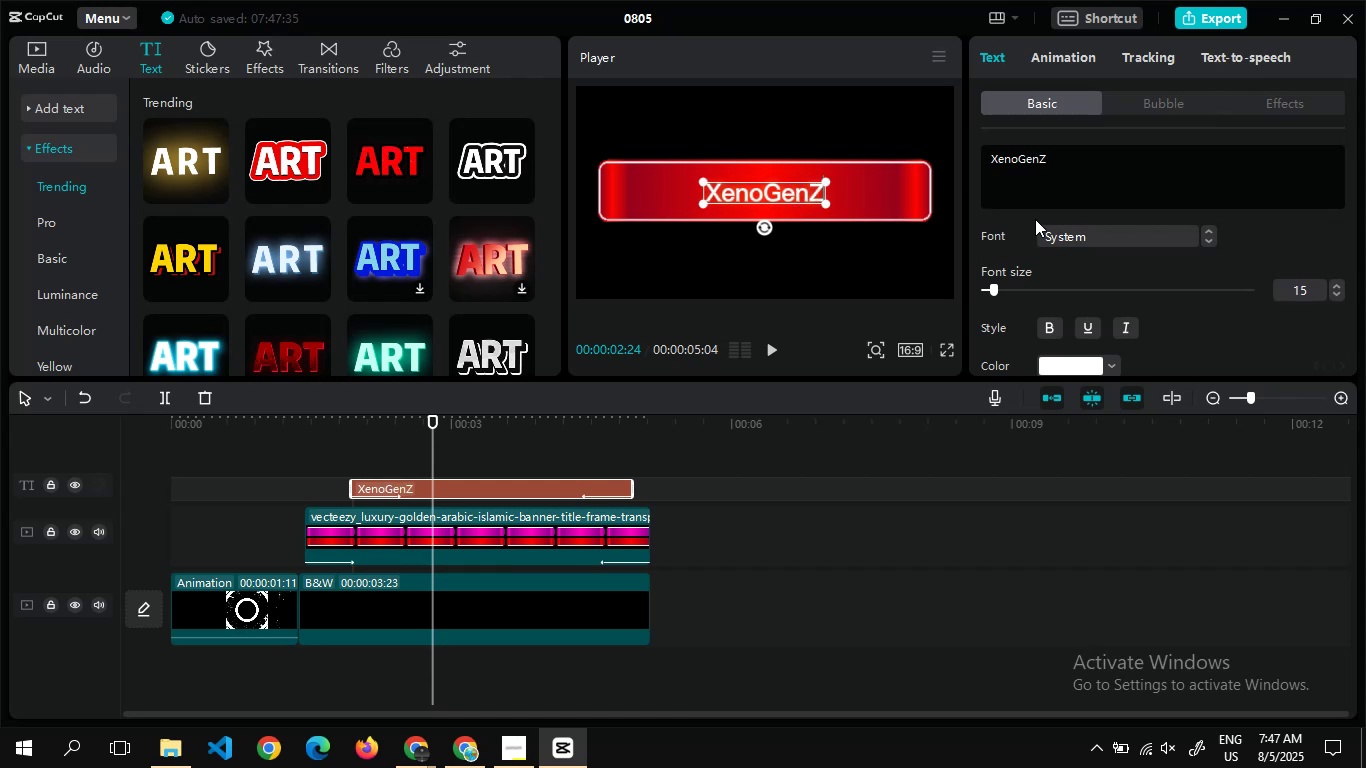 
left_click([893, 204])
 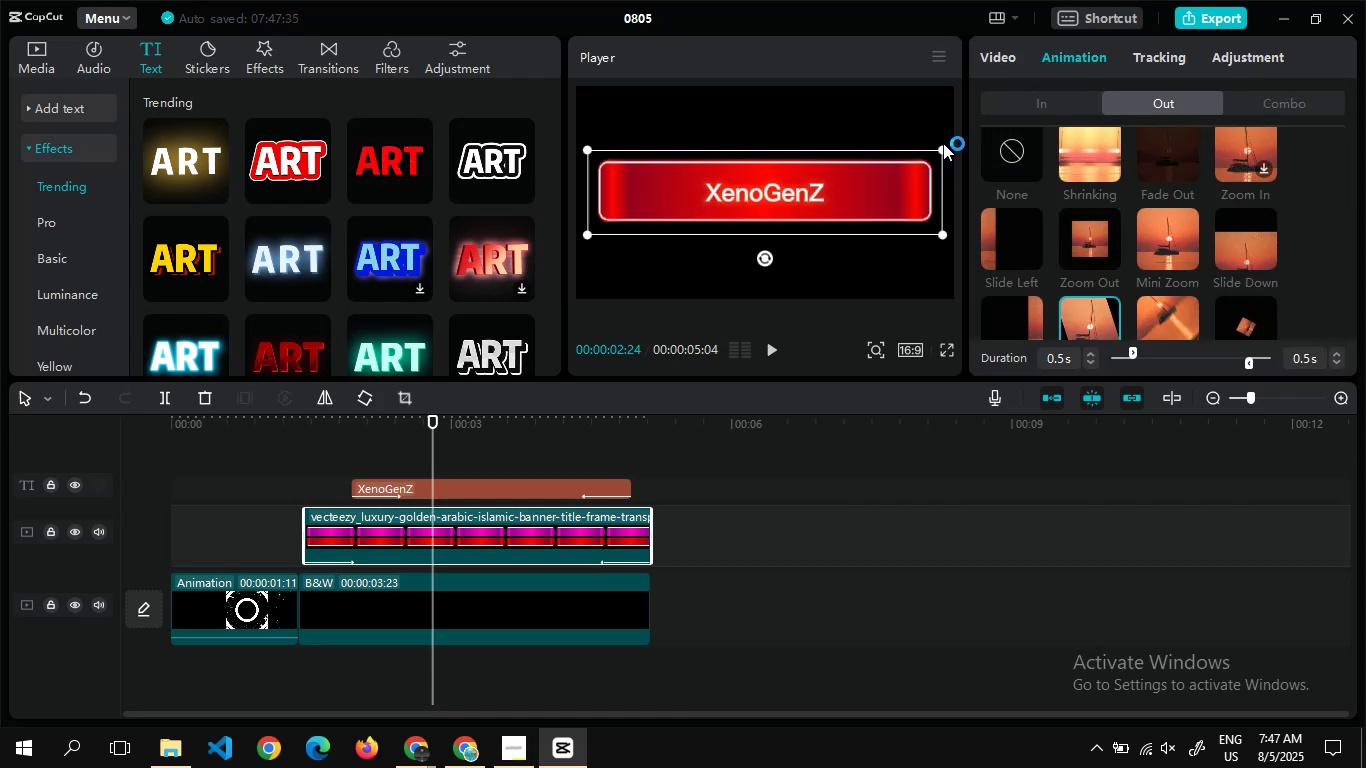 
left_click_drag(start_coordinate=[946, 143], to_coordinate=[927, 157])
 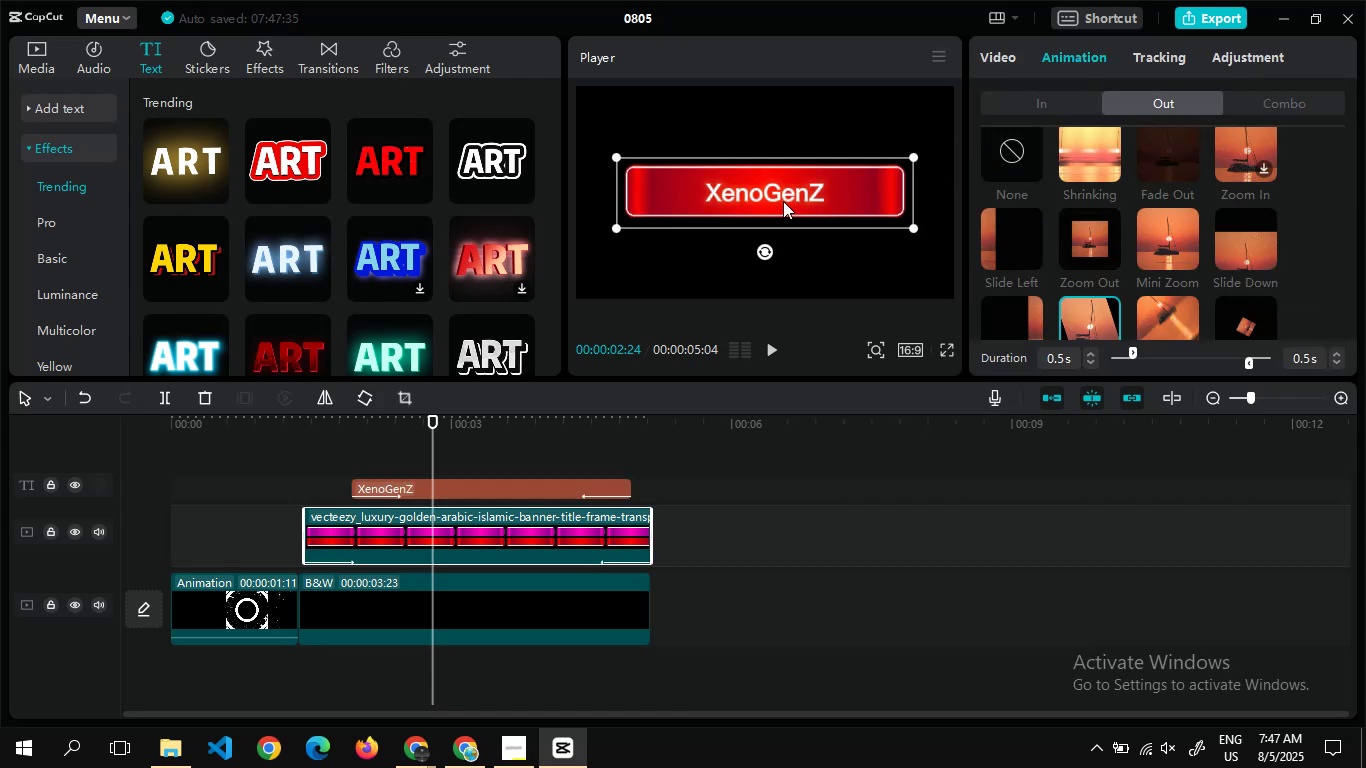 
left_click([783, 201])
 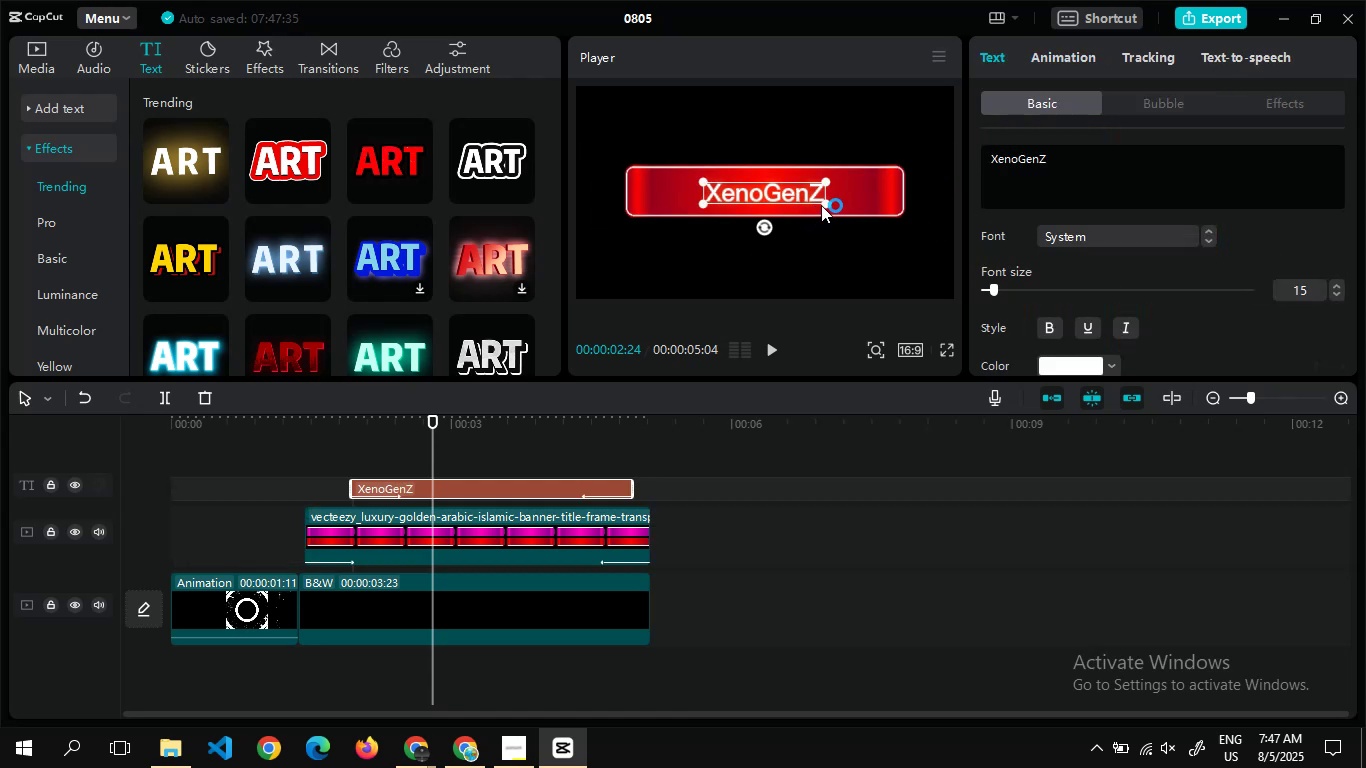 
left_click_drag(start_coordinate=[823, 204], to_coordinate=[842, 207])
 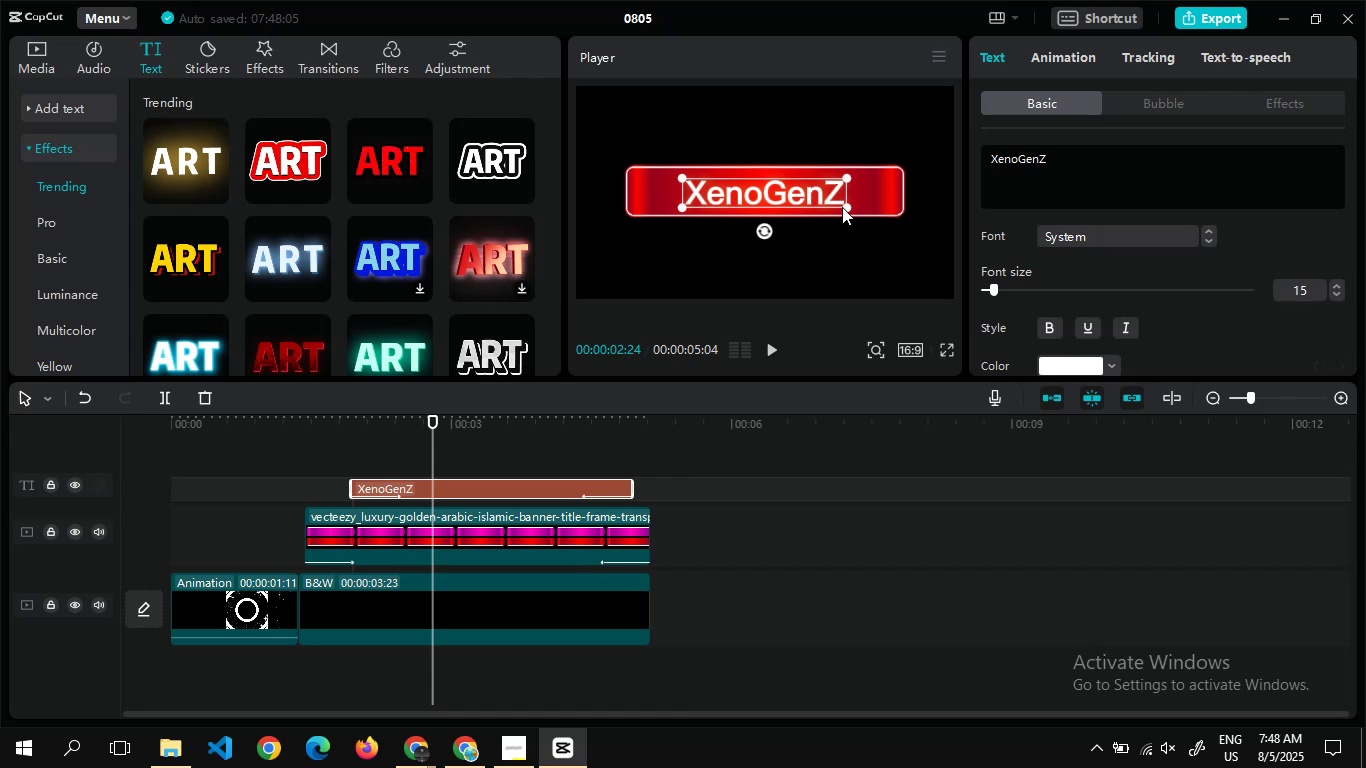 
wait(35.33)
 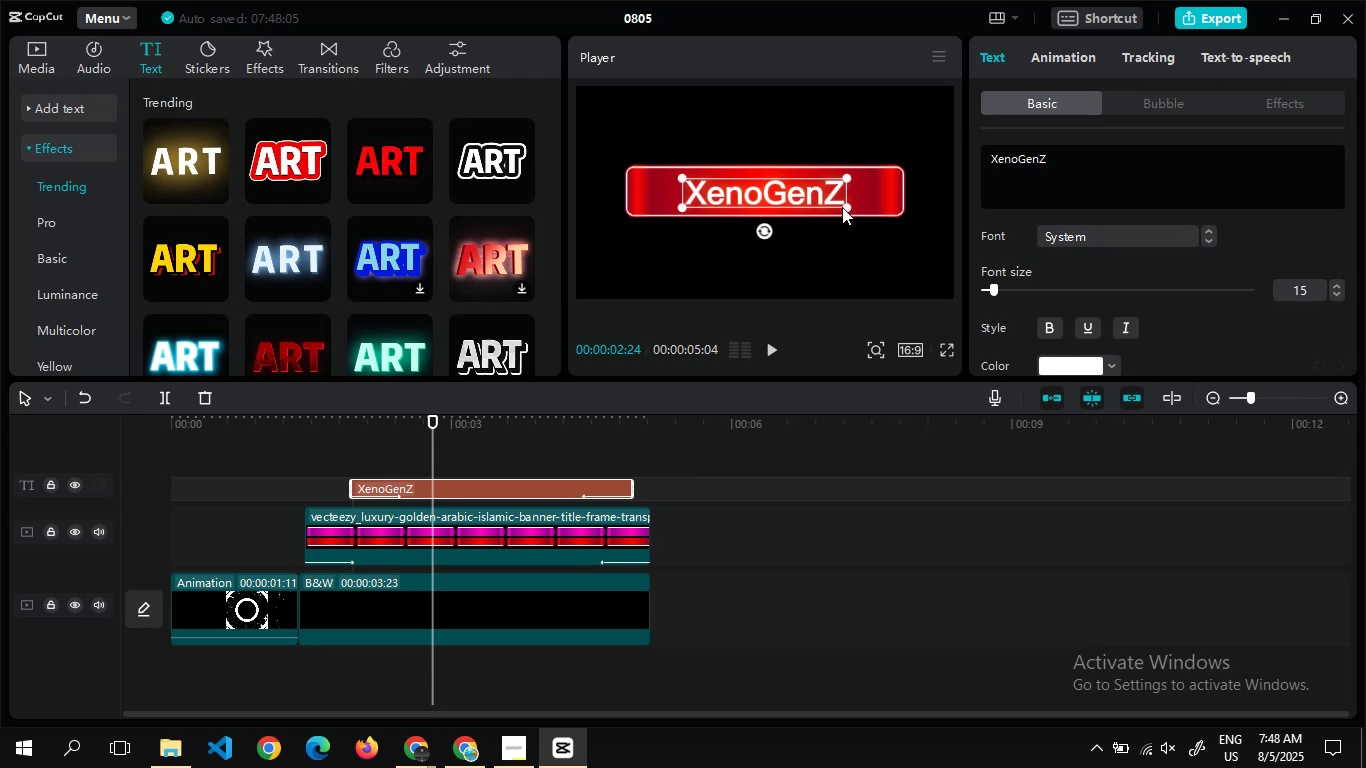 
left_click_drag(start_coordinate=[847, 206], to_coordinate=[851, 211])
 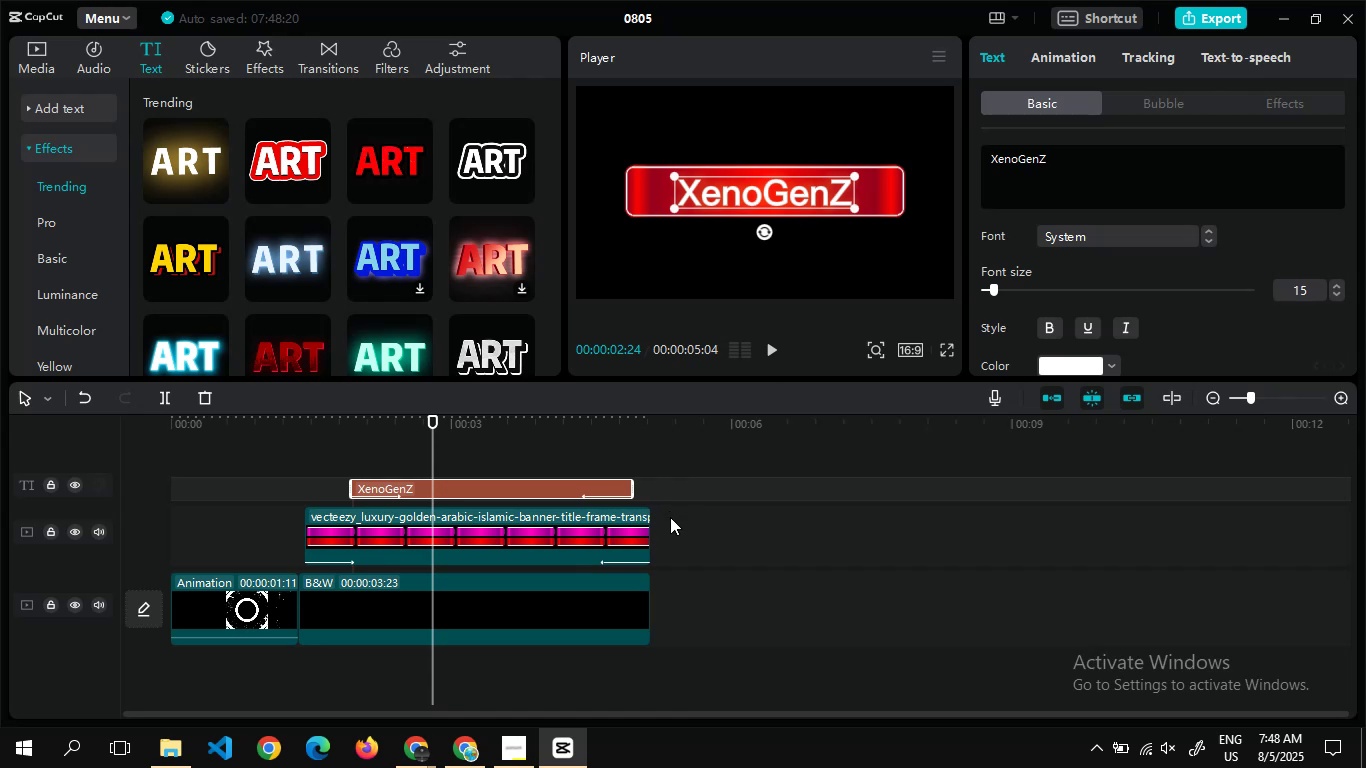 
wait(8.26)
 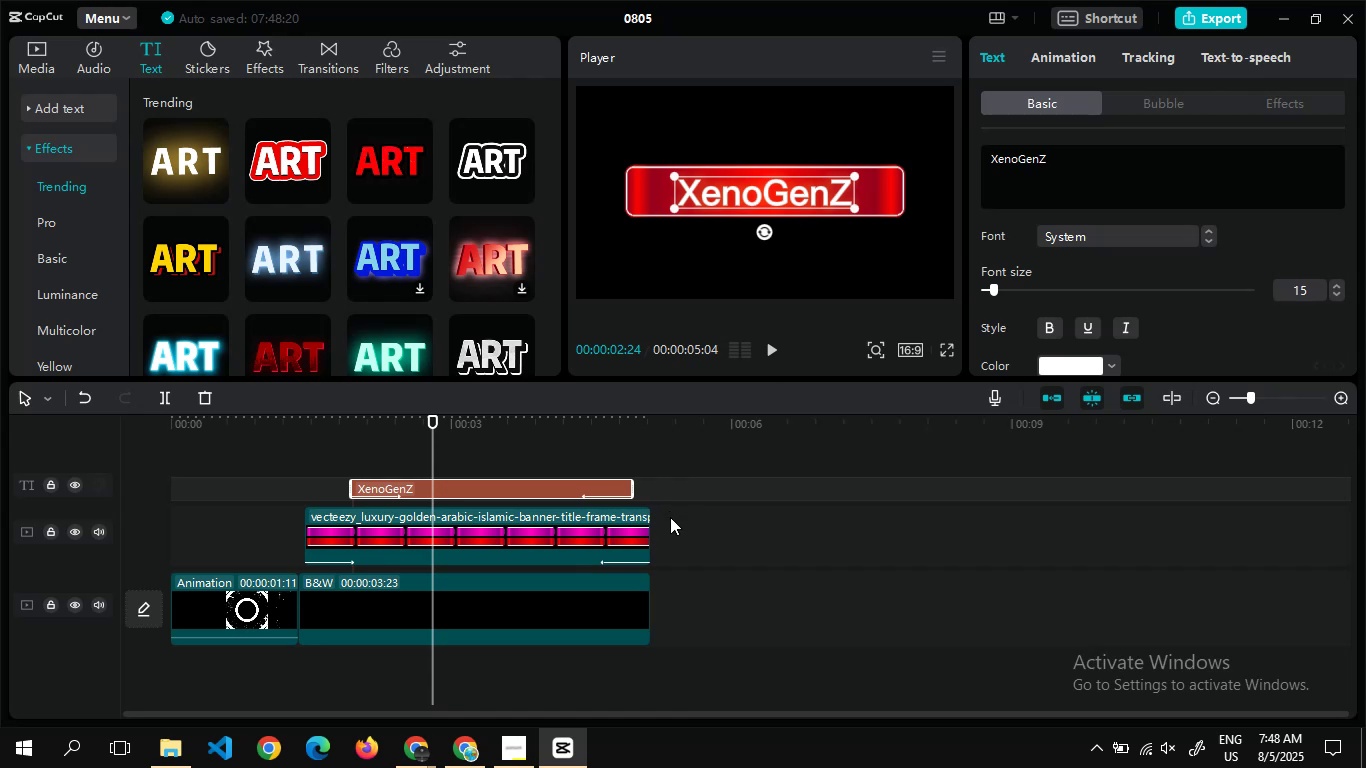 
double_click([665, 505])
 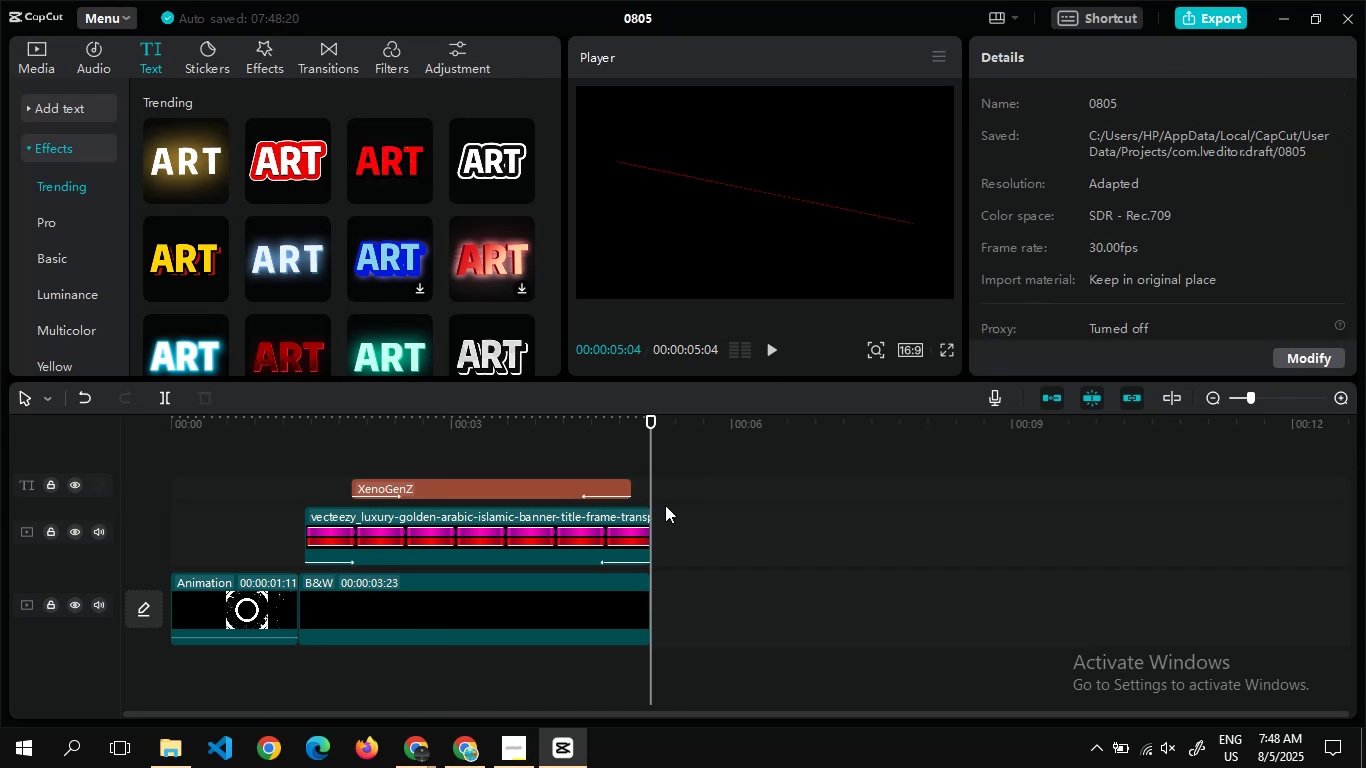 
left_click([665, 505])
 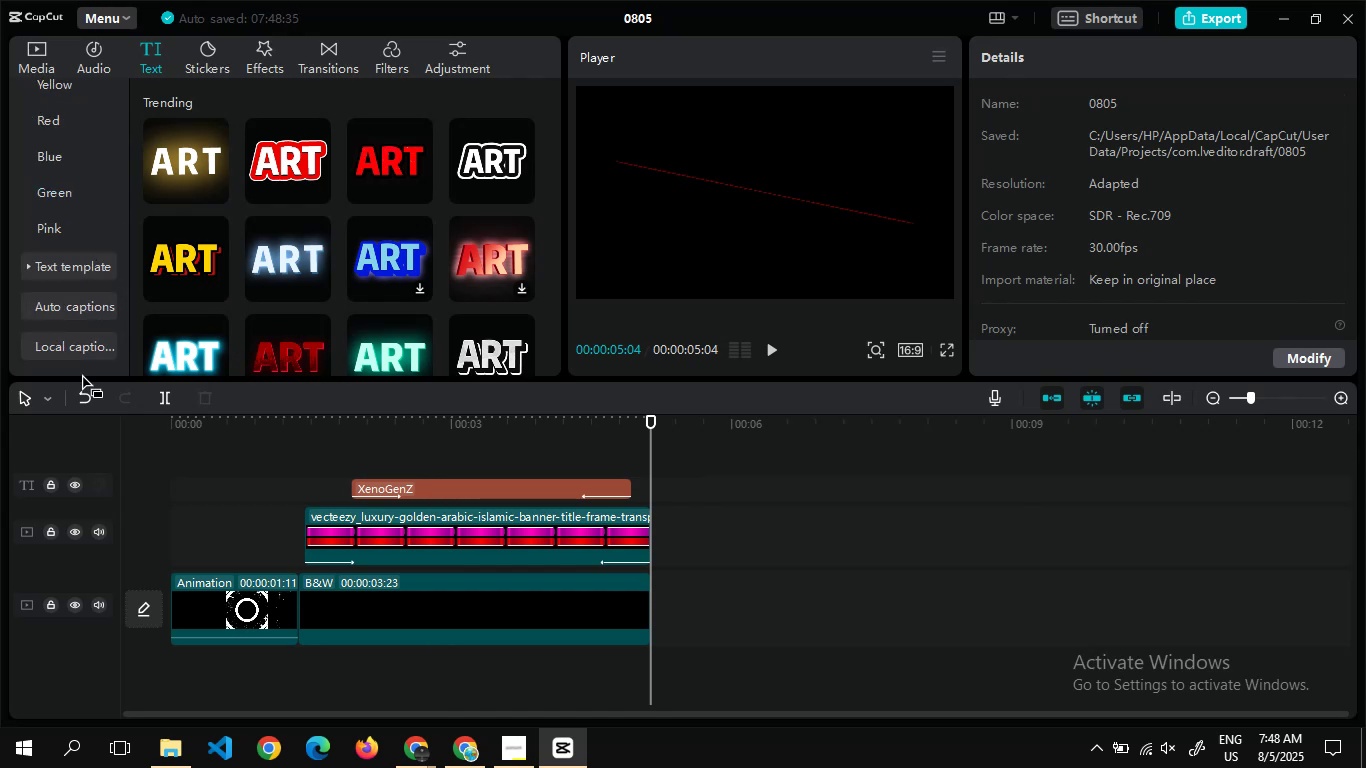 
wait(7.6)
 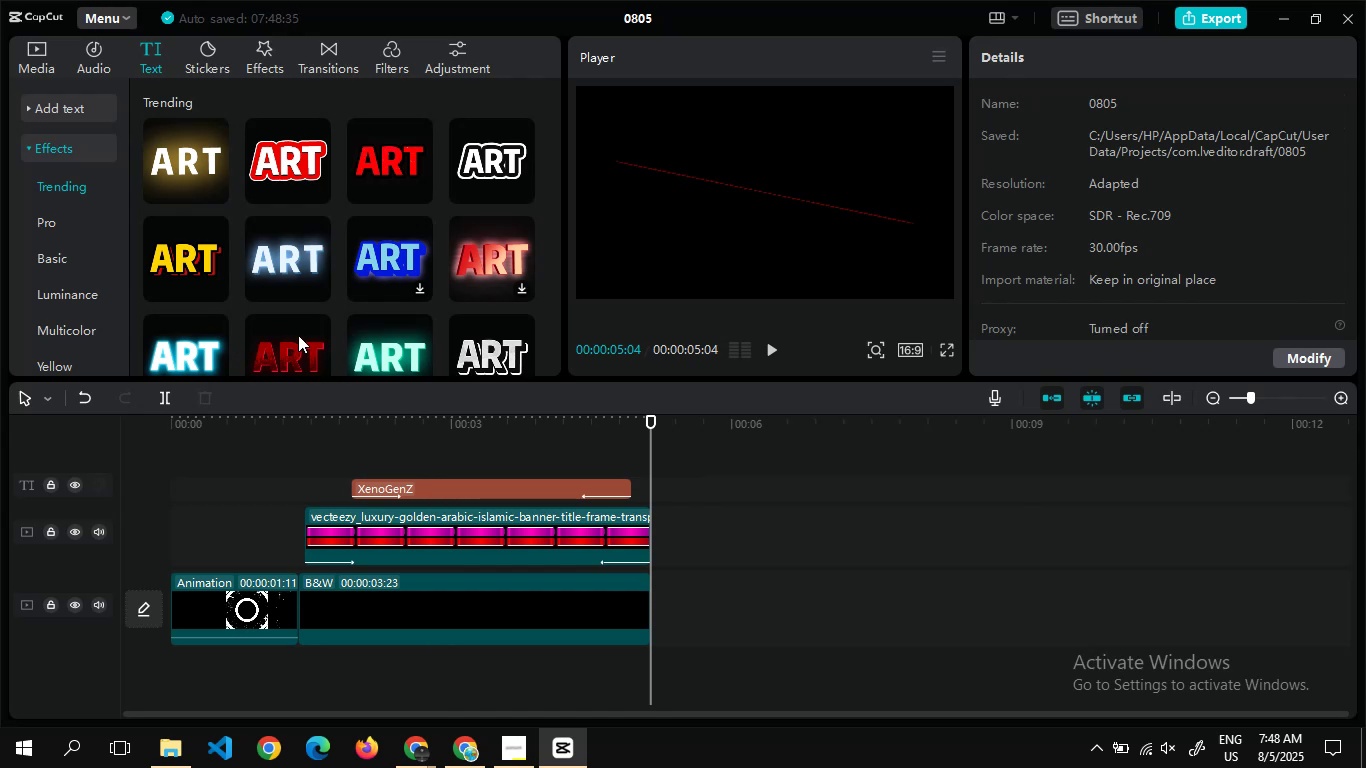 
left_click([33, 65])
 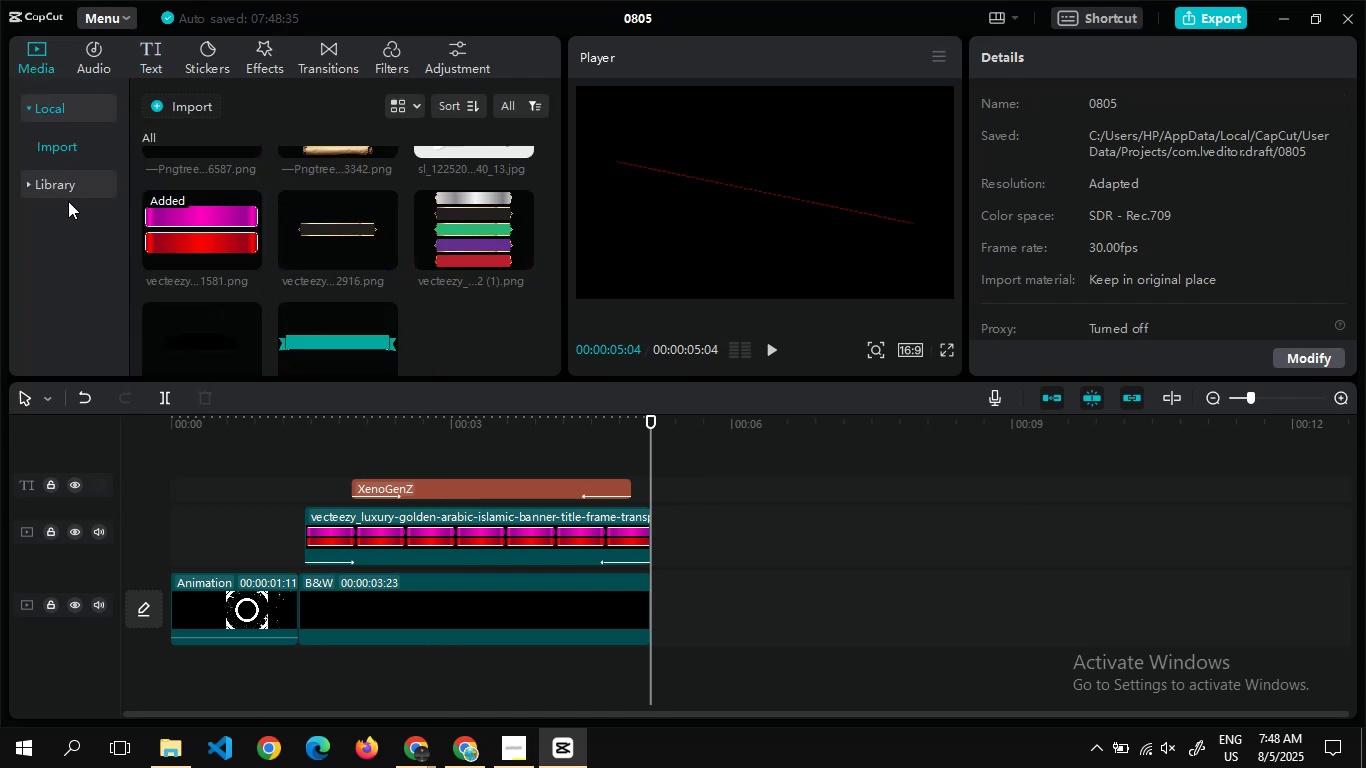 
left_click([68, 199])
 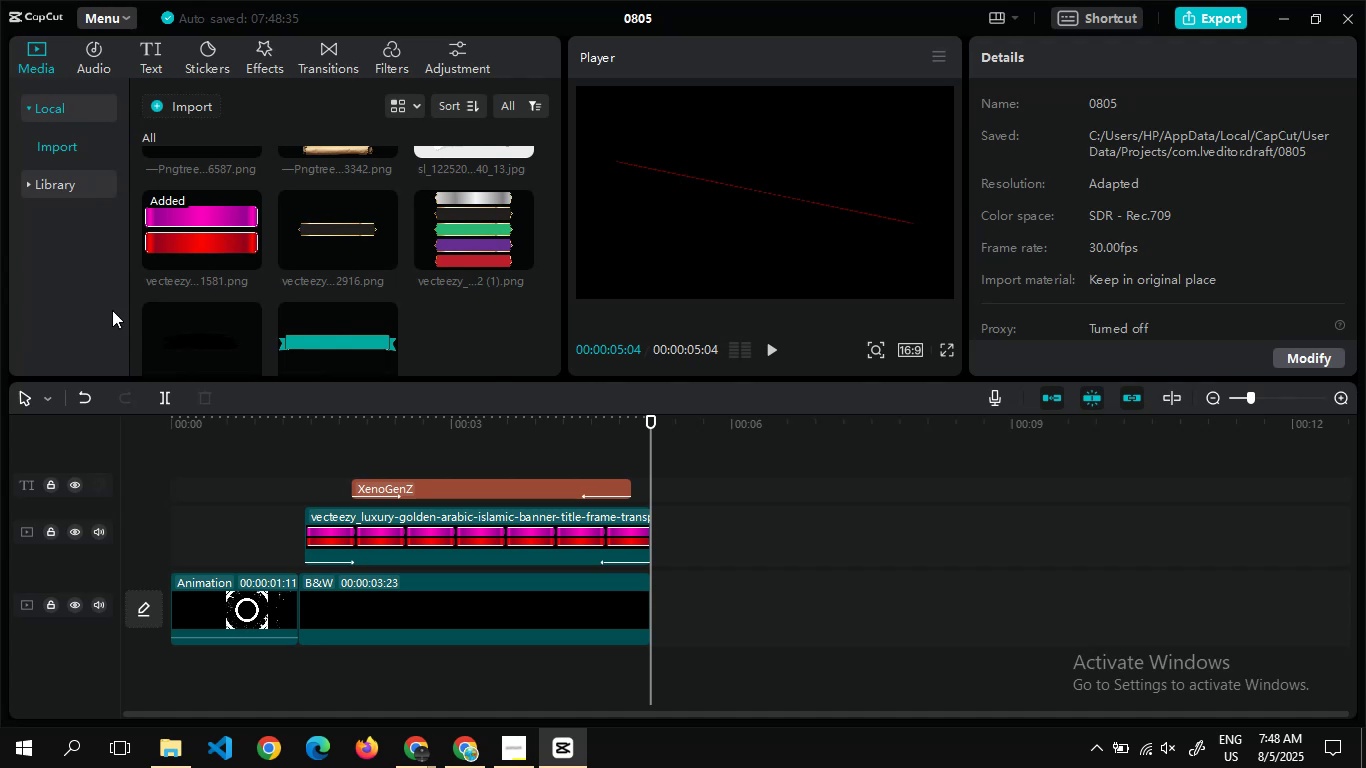 
wait(5.59)
 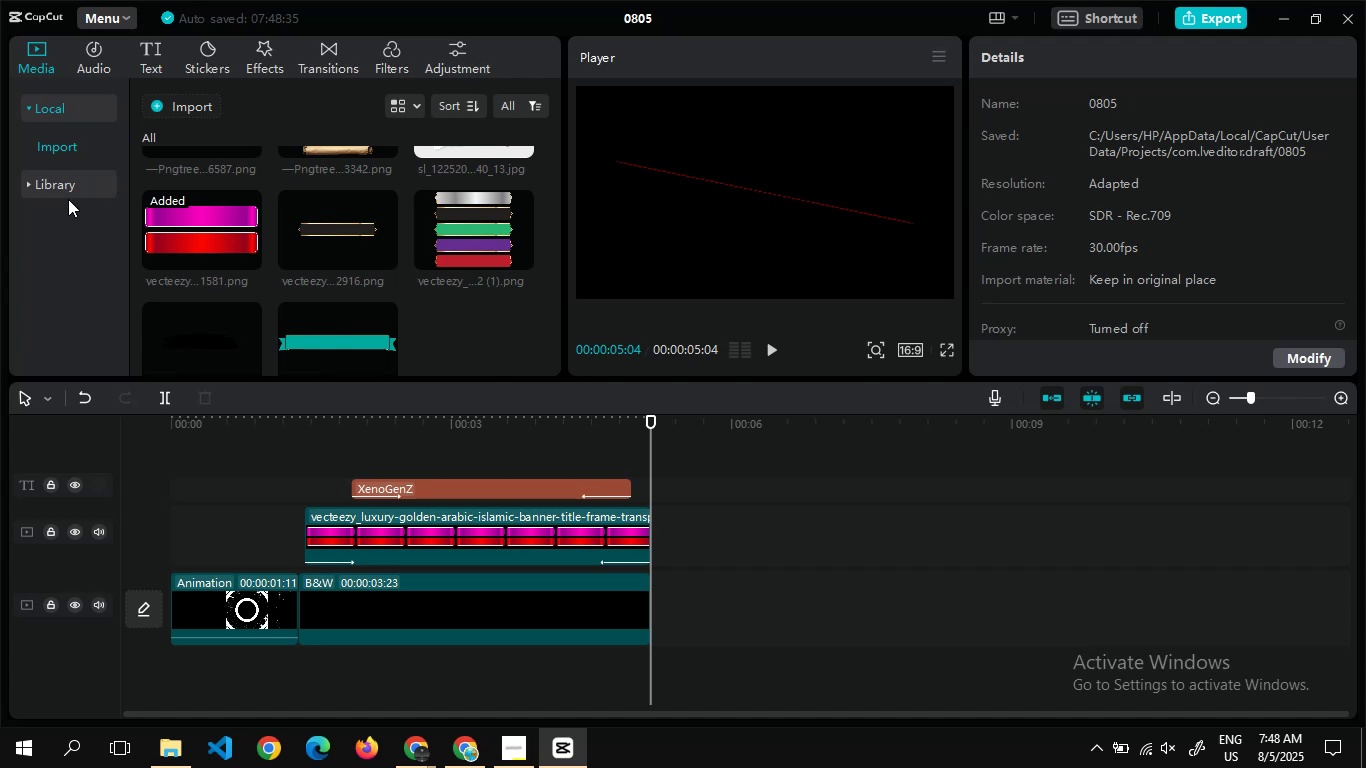 
left_click_drag(start_coordinate=[192, 224], to_coordinate=[667, 540])
 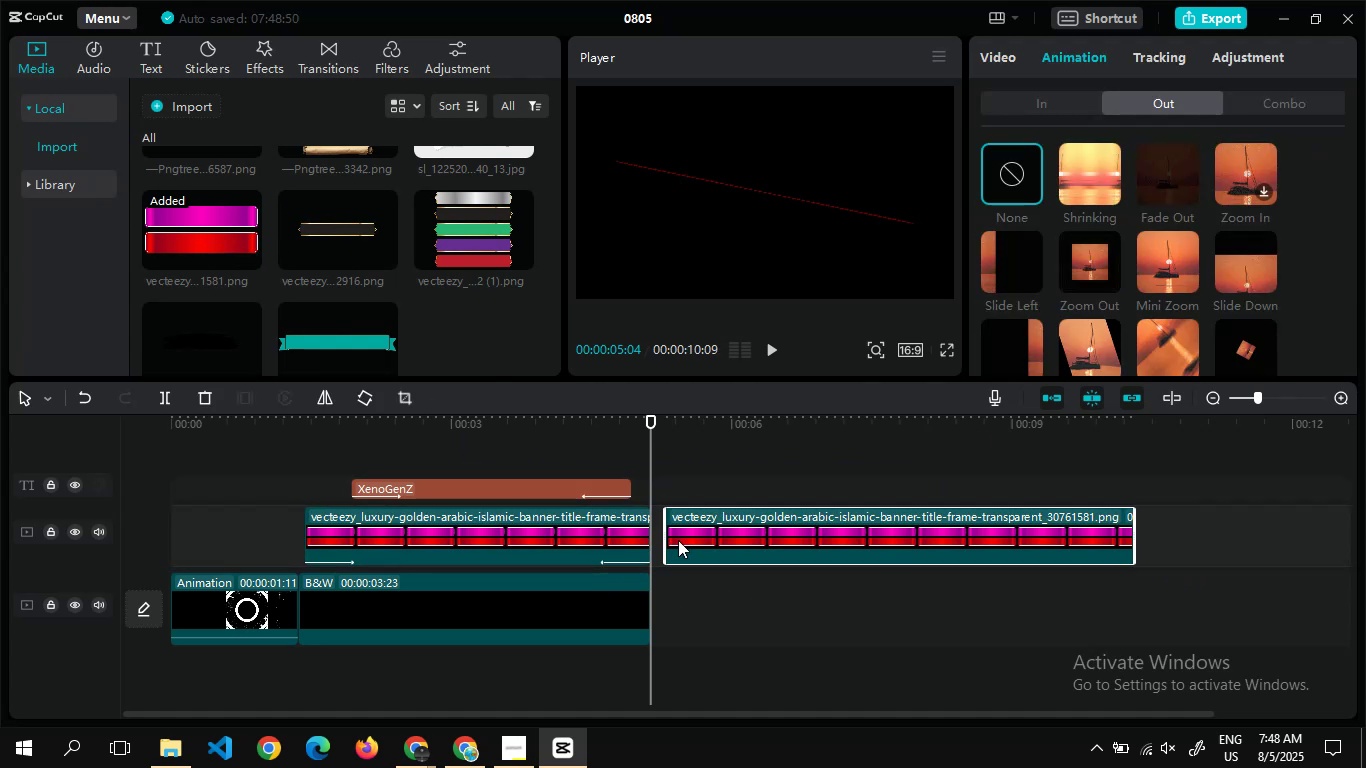 
left_click_drag(start_coordinate=[741, 539], to_coordinate=[748, 541])
 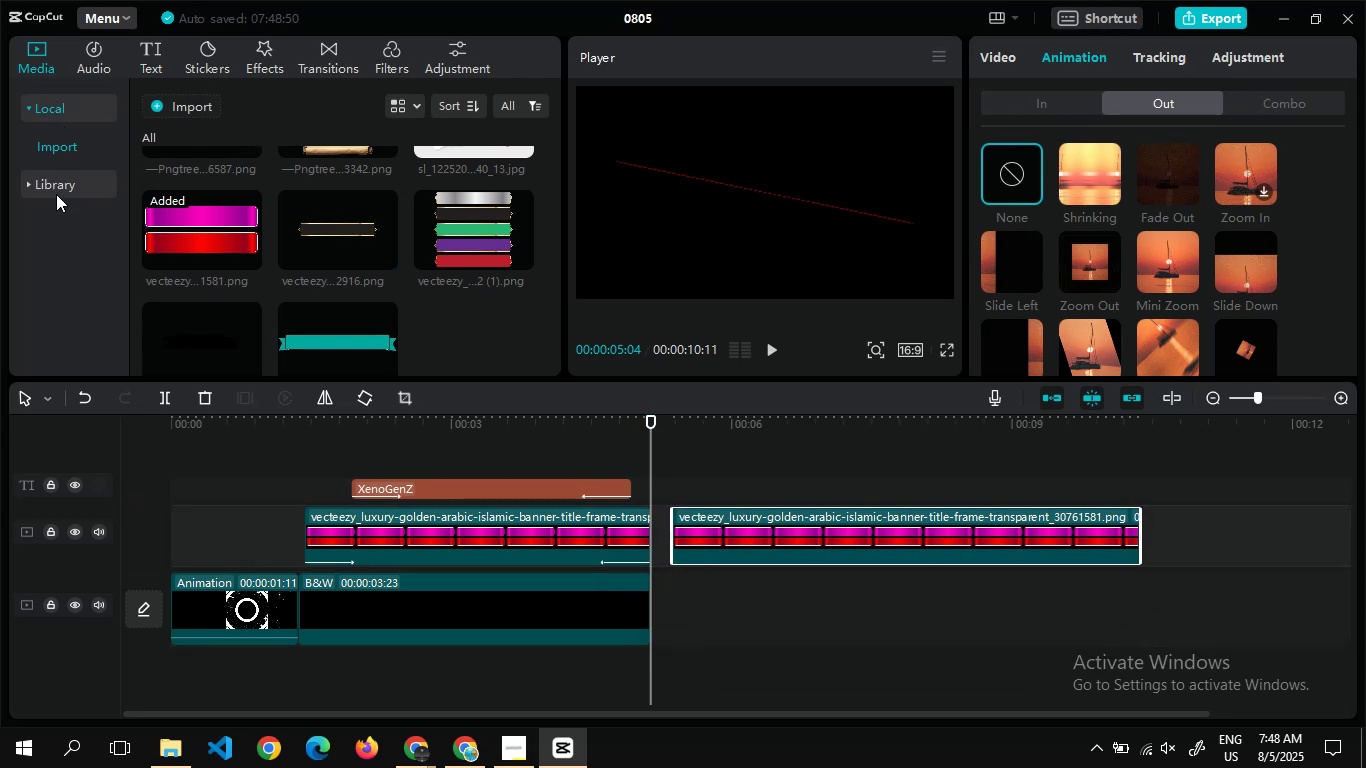 
left_click([56, 194])
 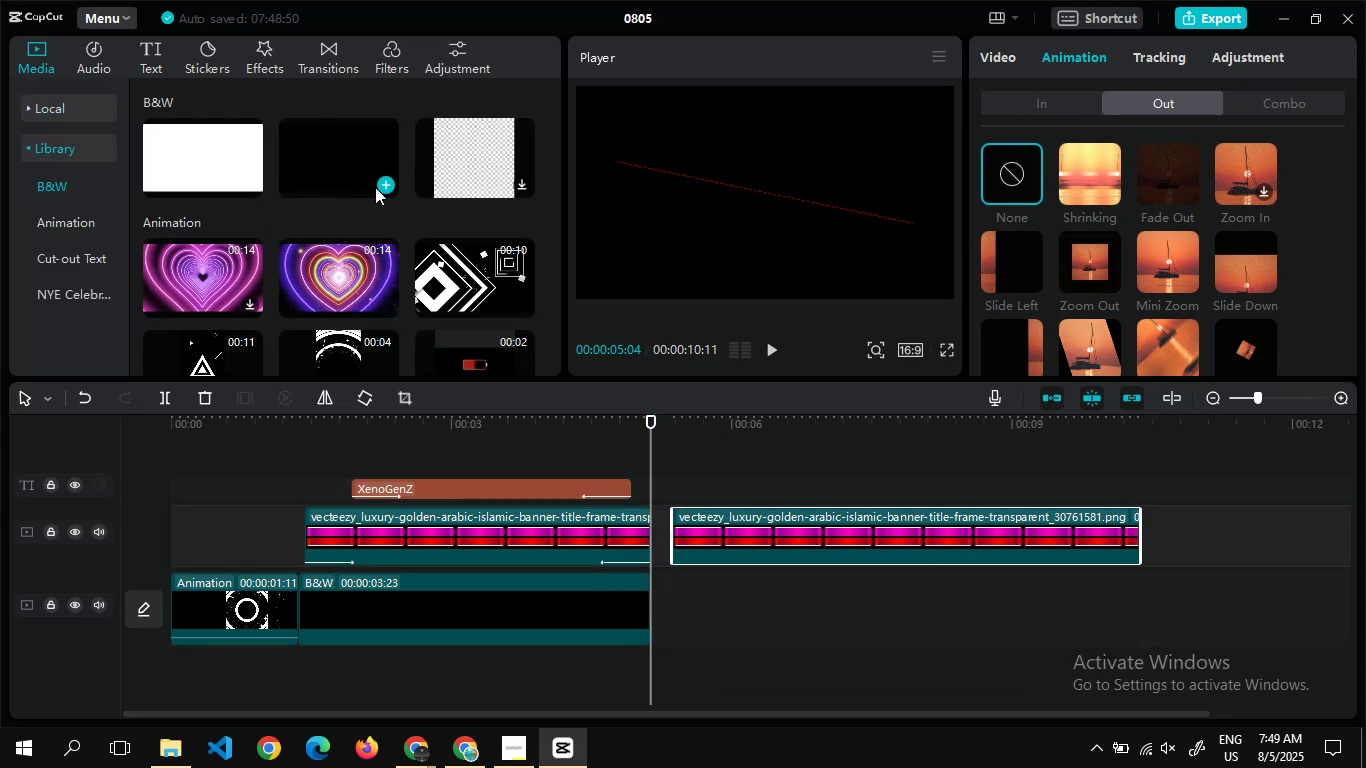 
left_click([382, 187])
 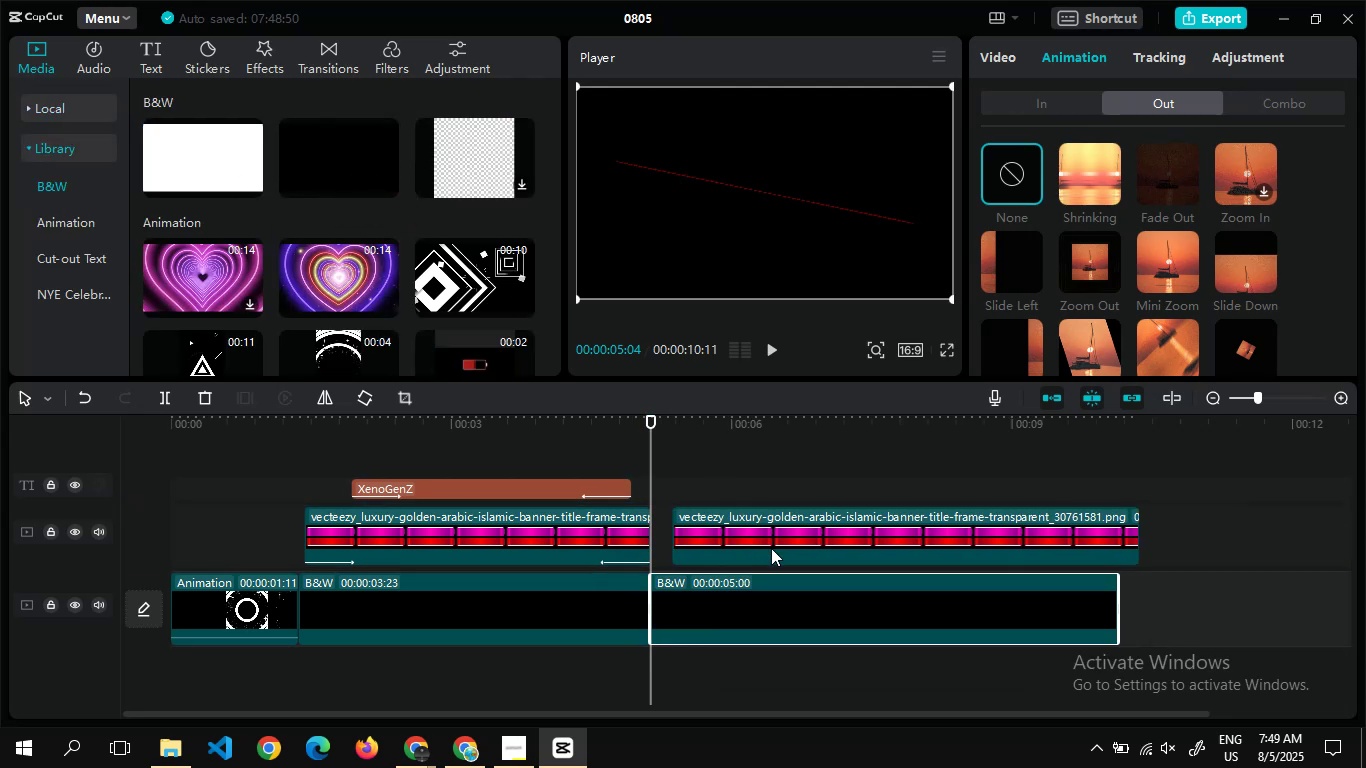 
left_click([771, 540])
 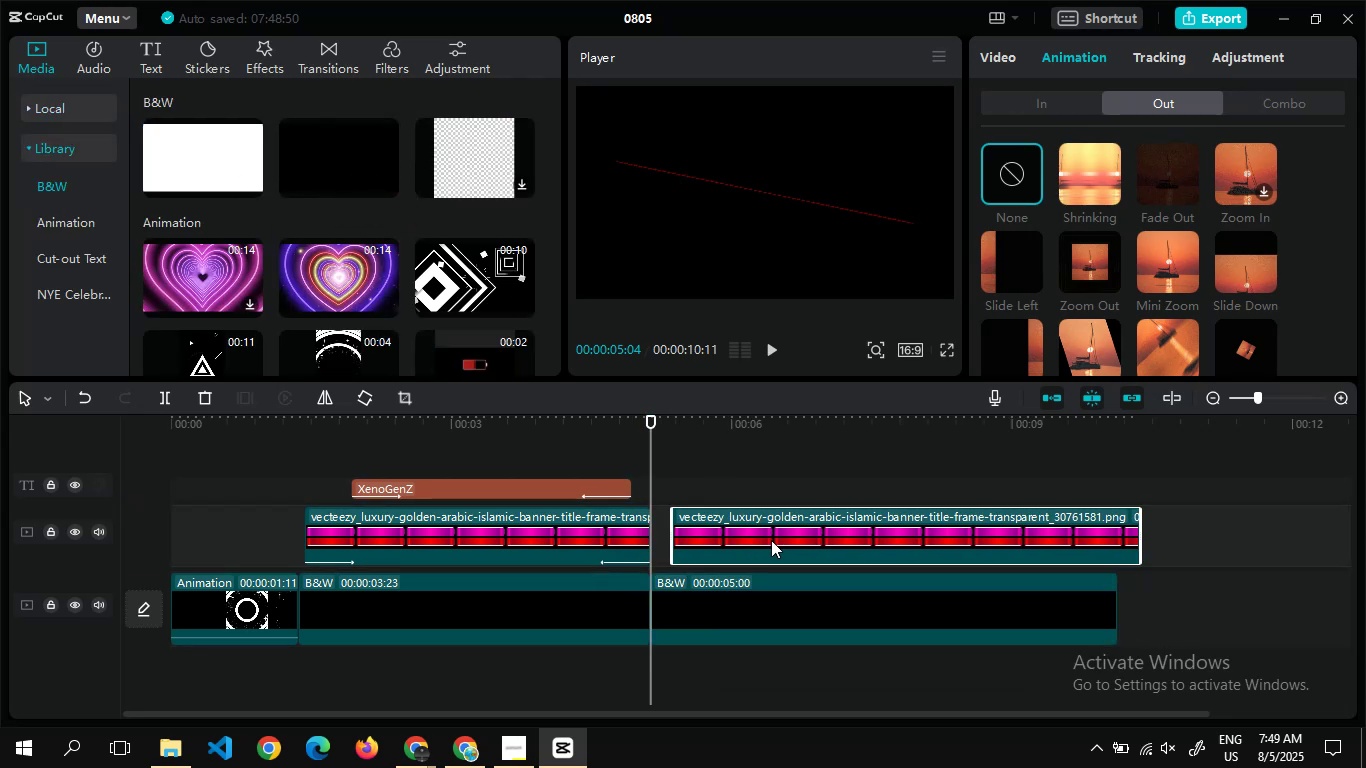 
left_click_drag(start_coordinate=[771, 540], to_coordinate=[760, 544])
 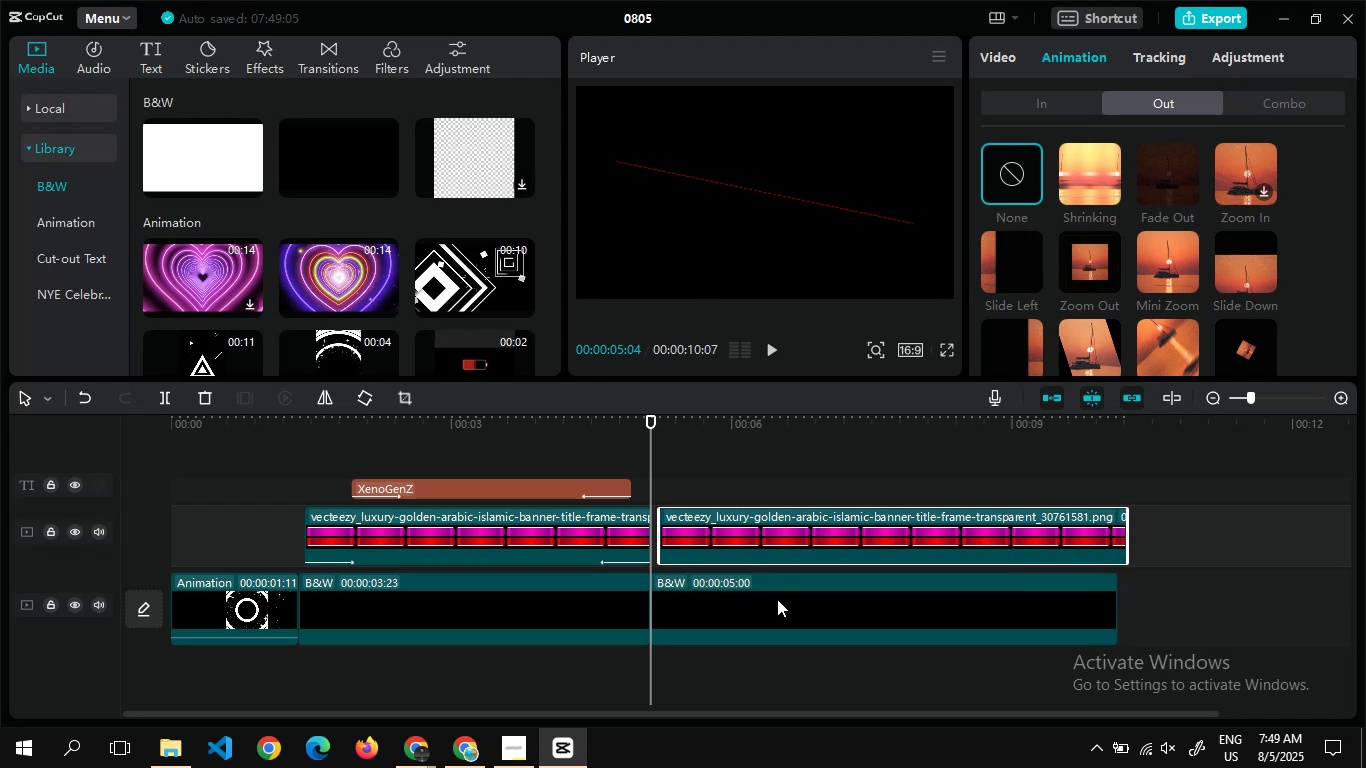 
left_click_drag(start_coordinate=[741, 539], to_coordinate=[746, 539])
 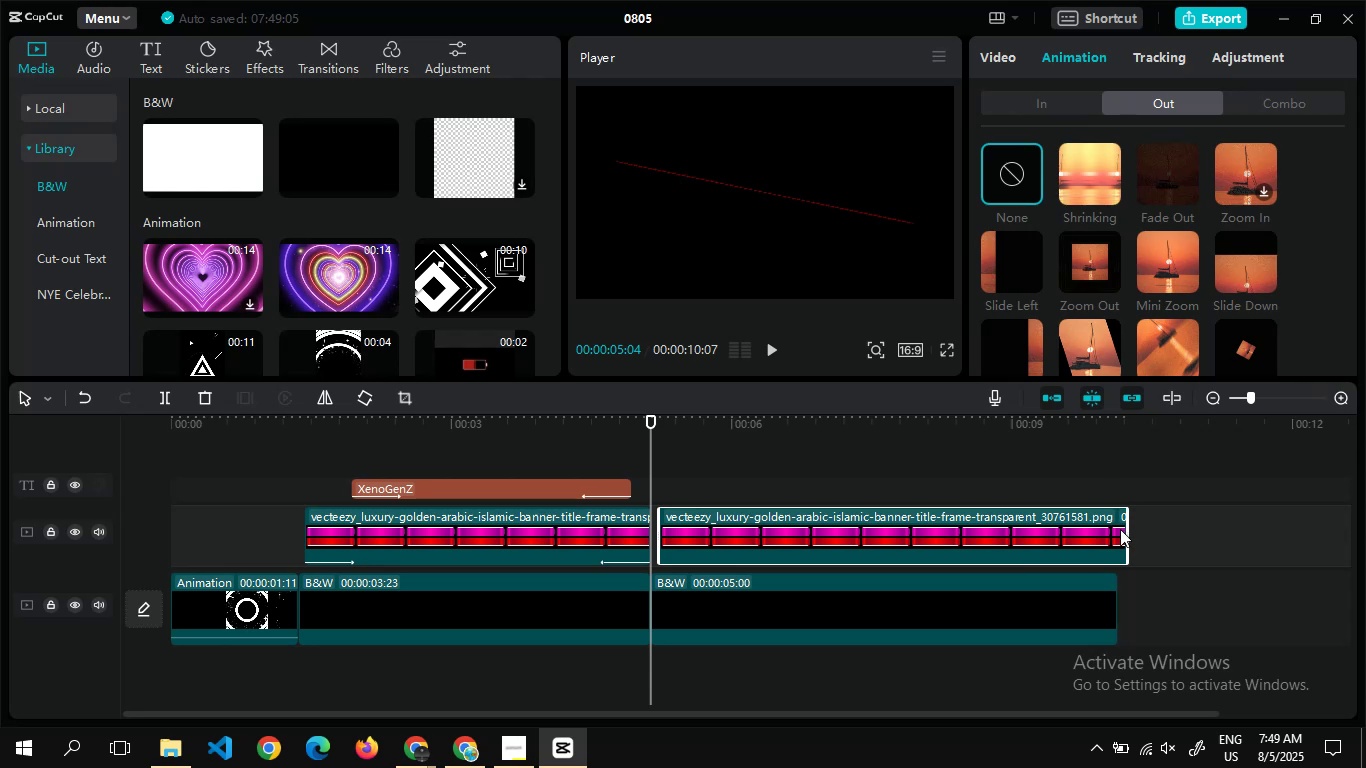 
left_click_drag(start_coordinate=[1128, 536], to_coordinate=[957, 539])
 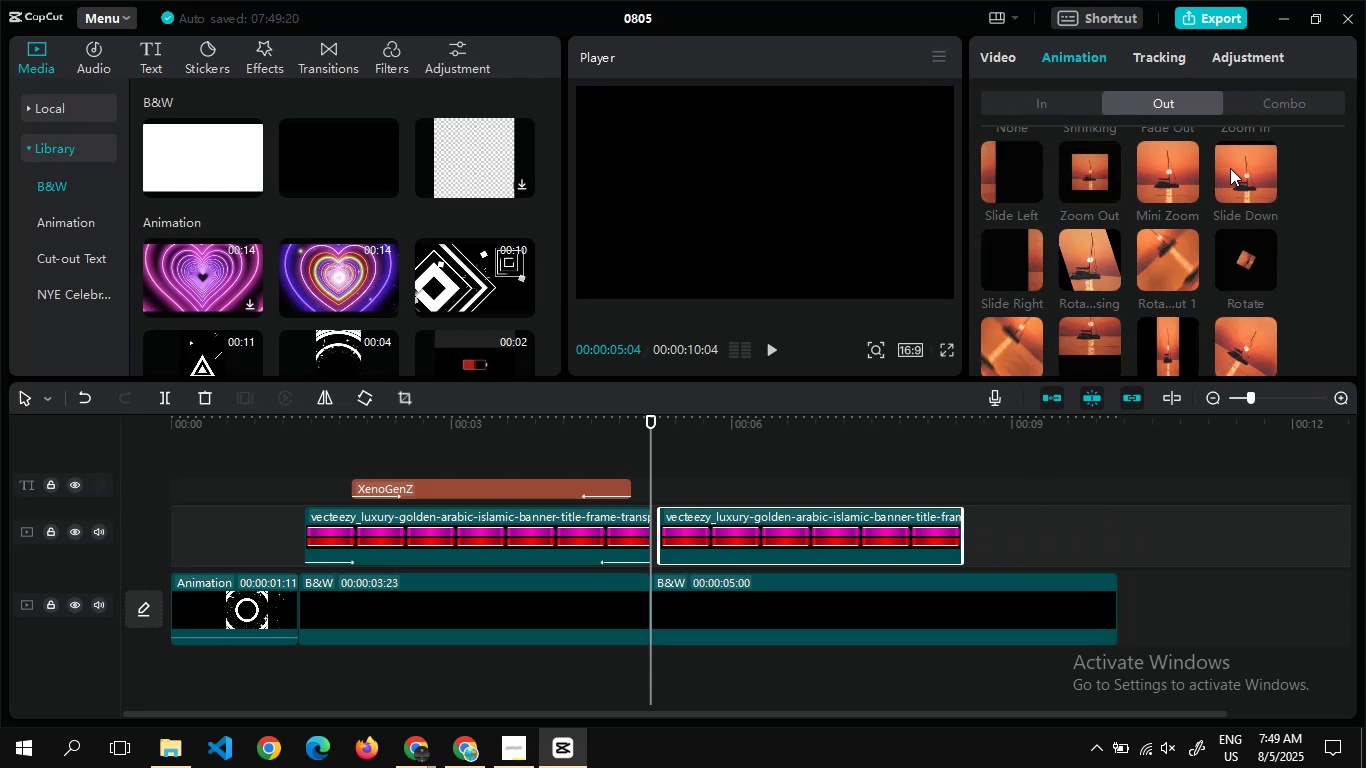 
wait(5.55)
 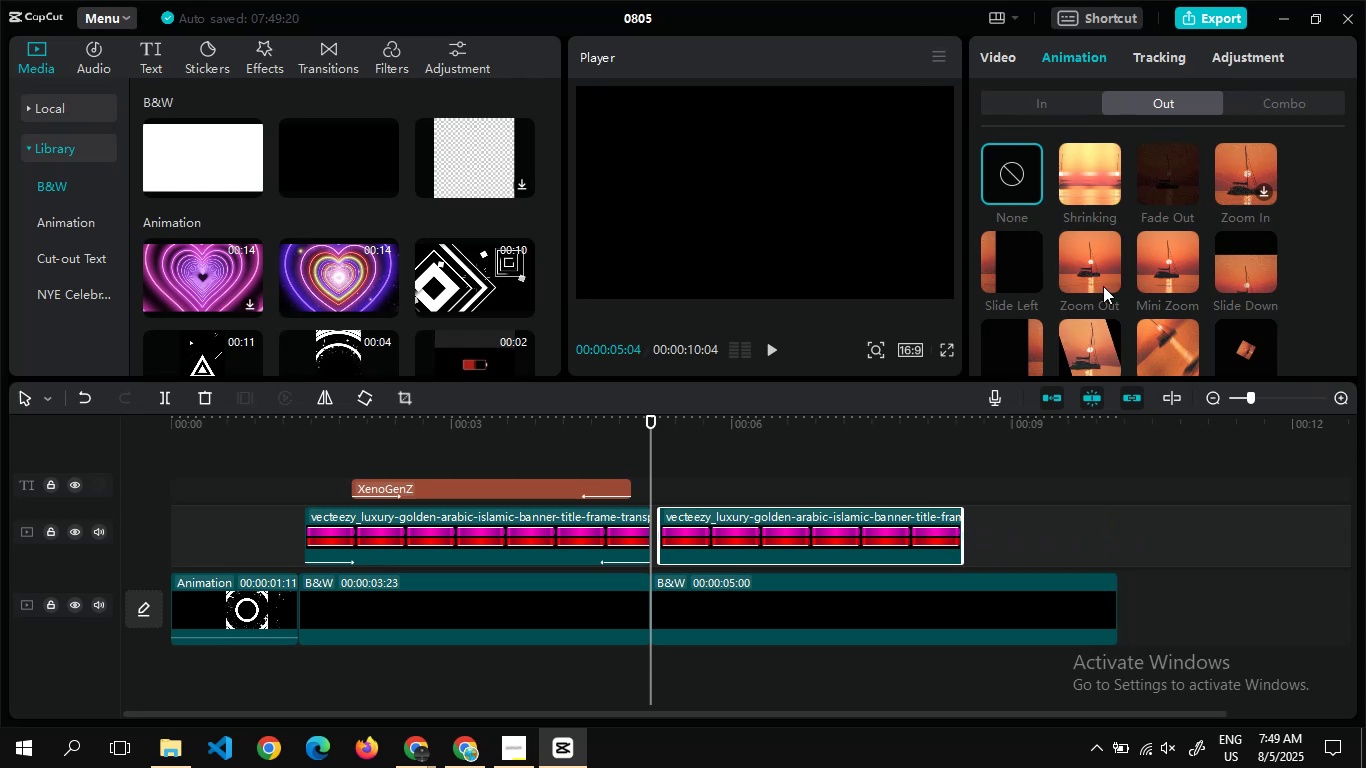 
left_click([1249, 232])
 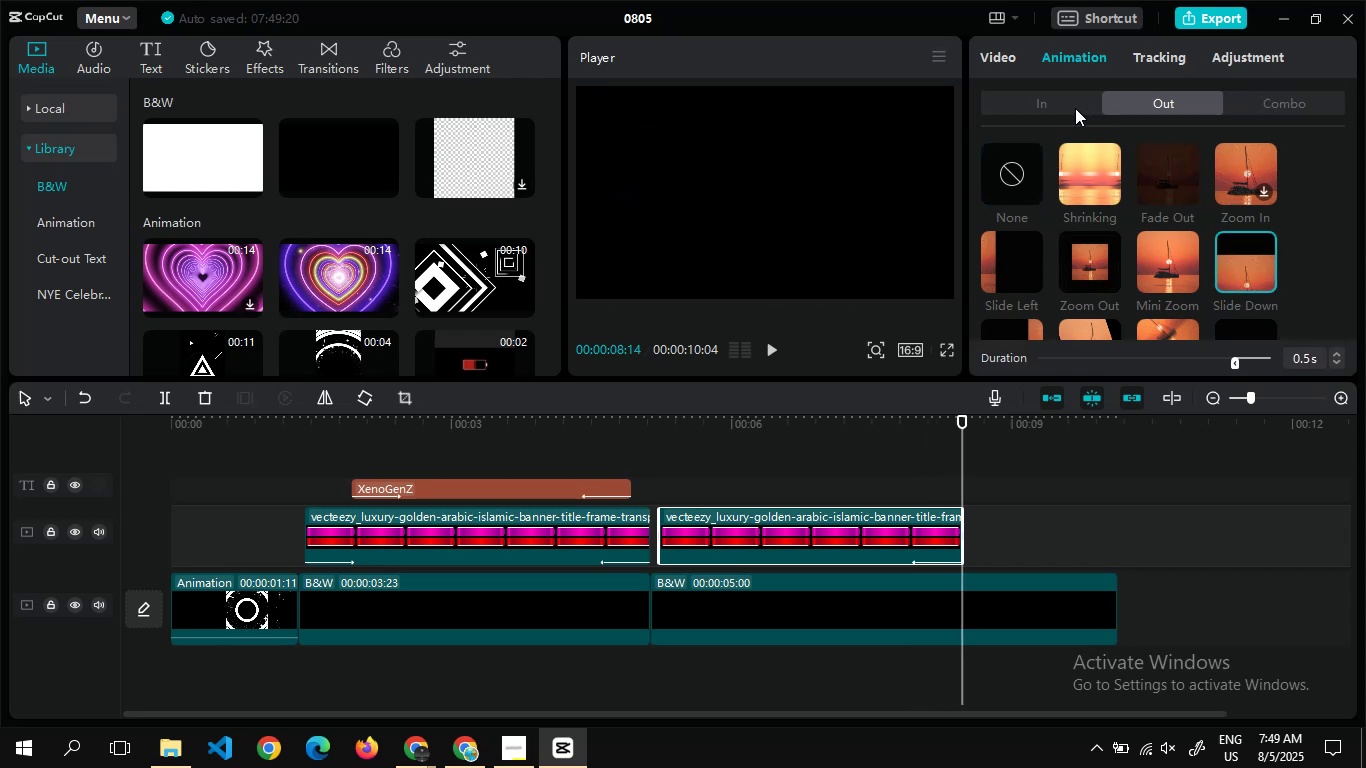 
left_click([1075, 108])
 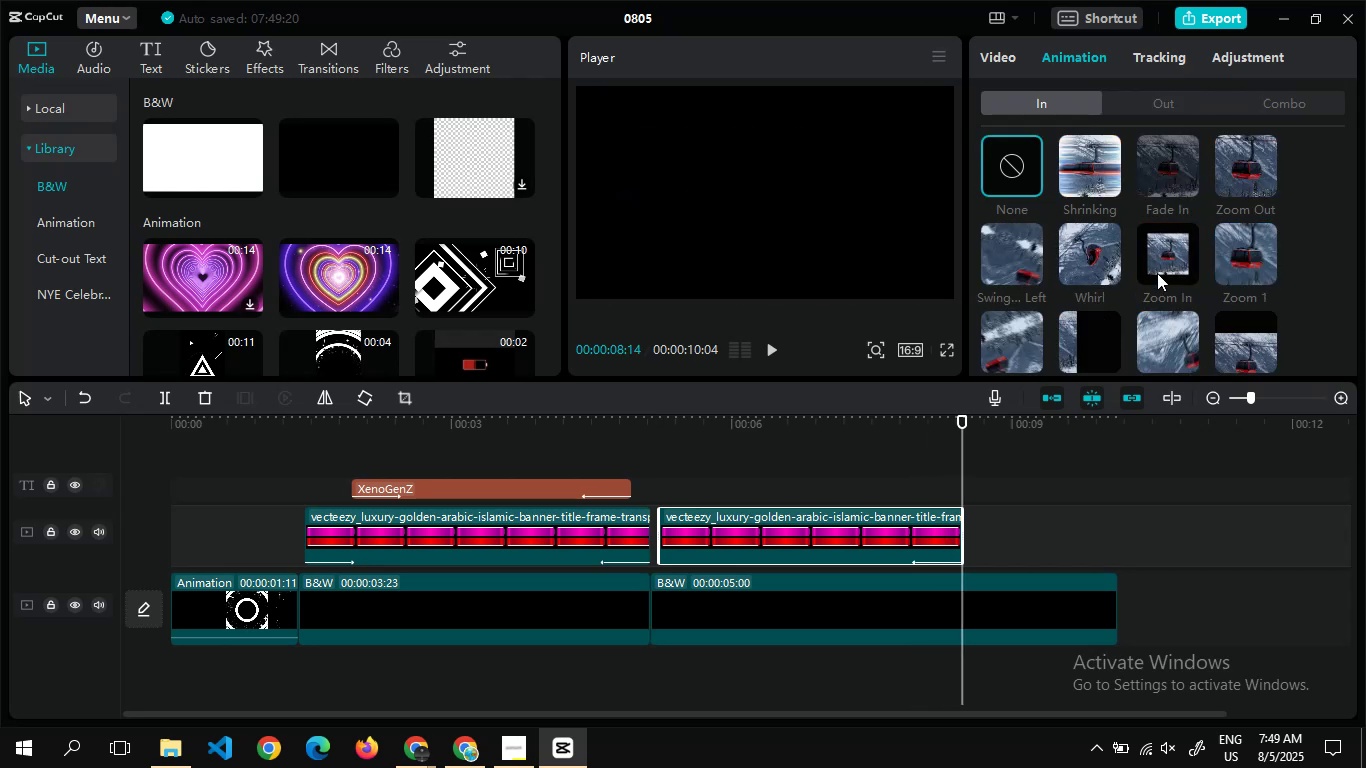 
left_click([1158, 266])
 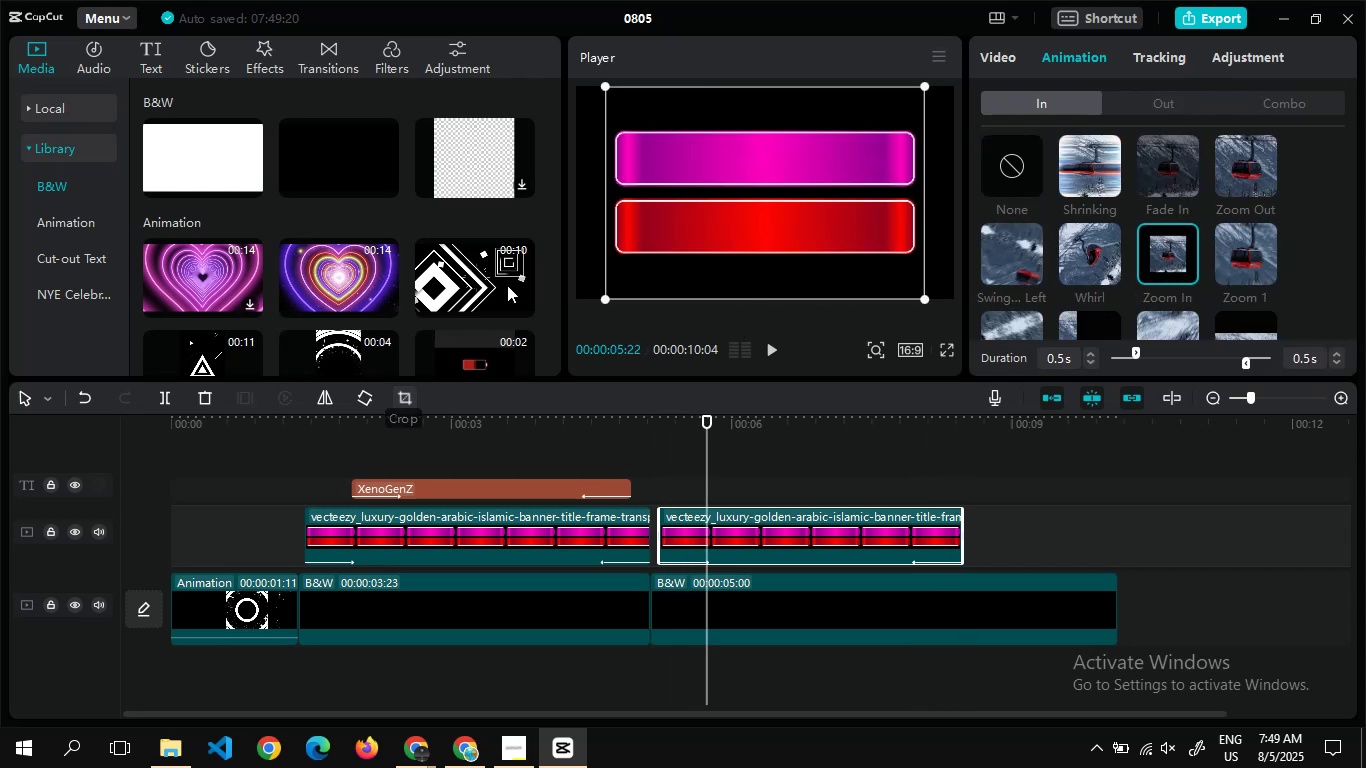 
wait(6.69)
 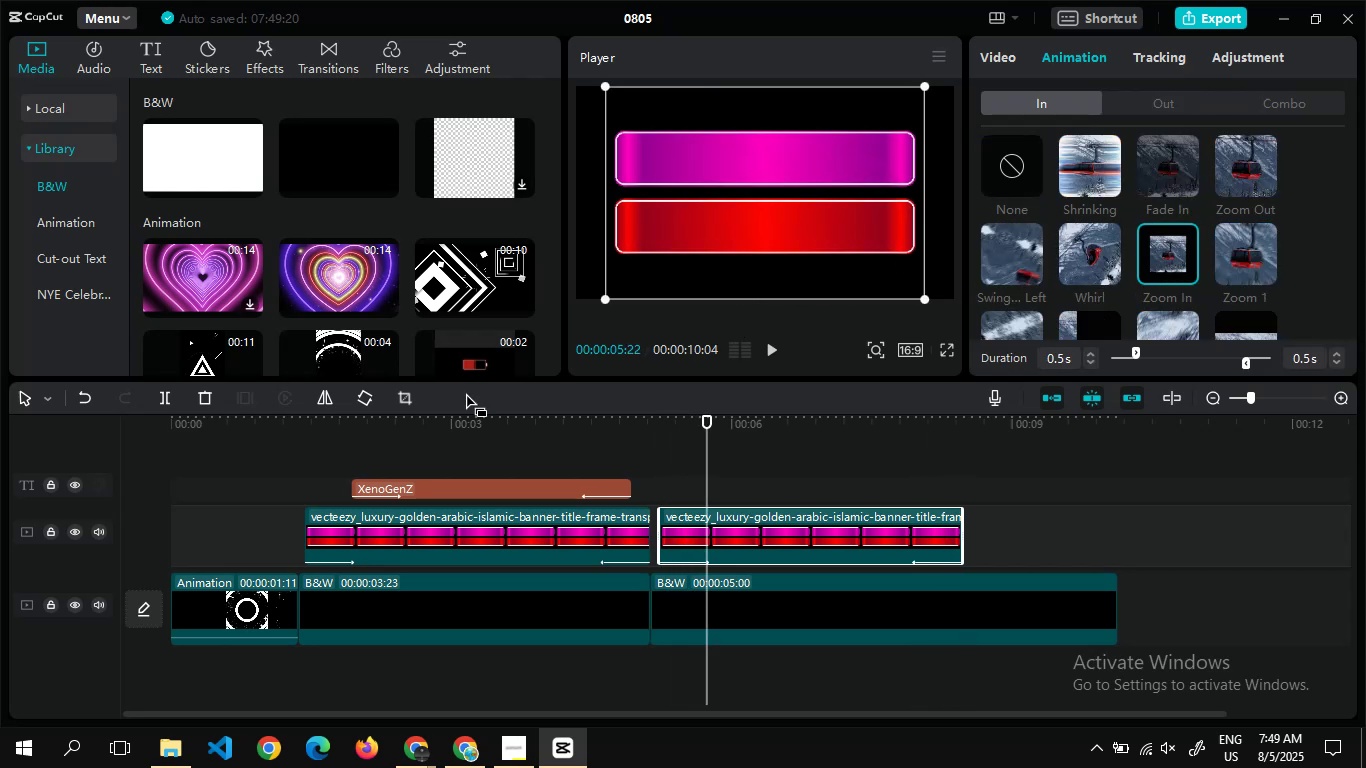 
left_click([388, 401])
 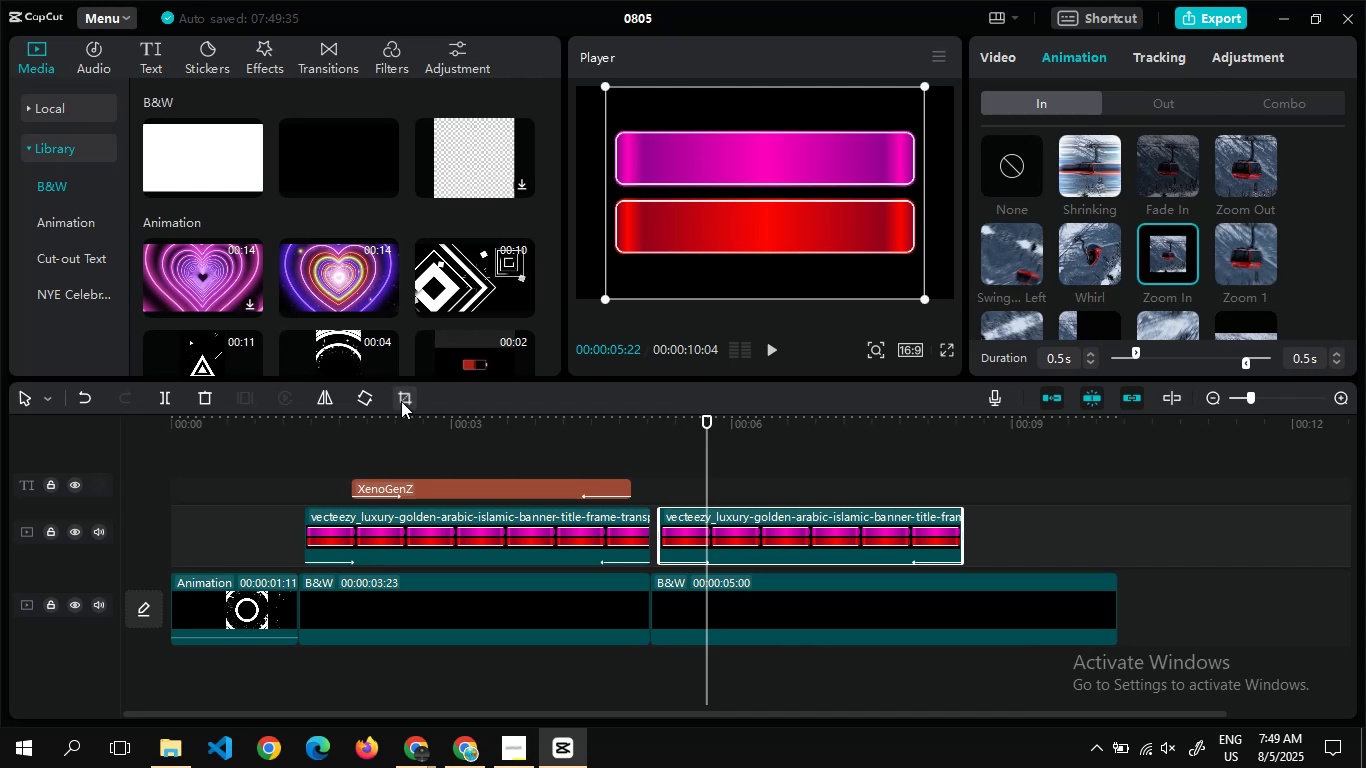 
left_click([401, 401])
 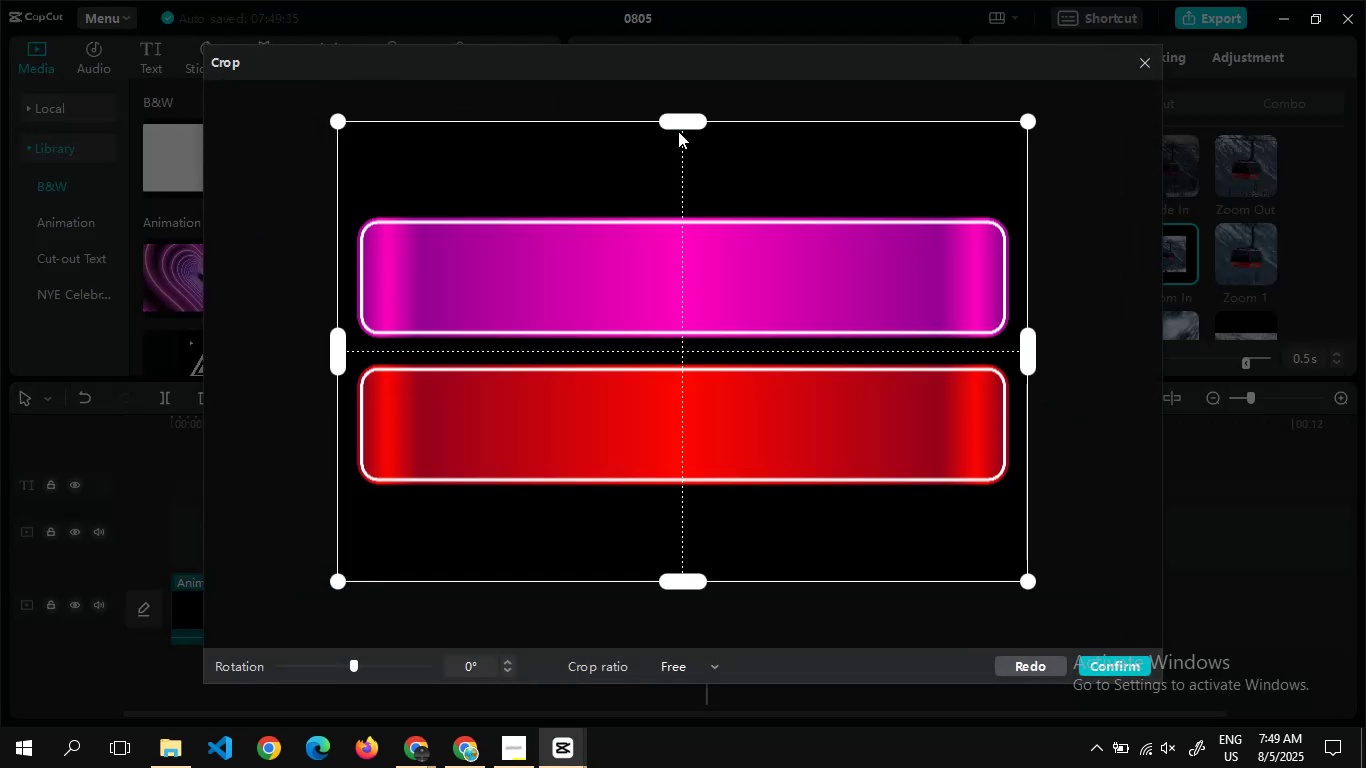 
left_click_drag(start_coordinate=[679, 117], to_coordinate=[676, 195])
 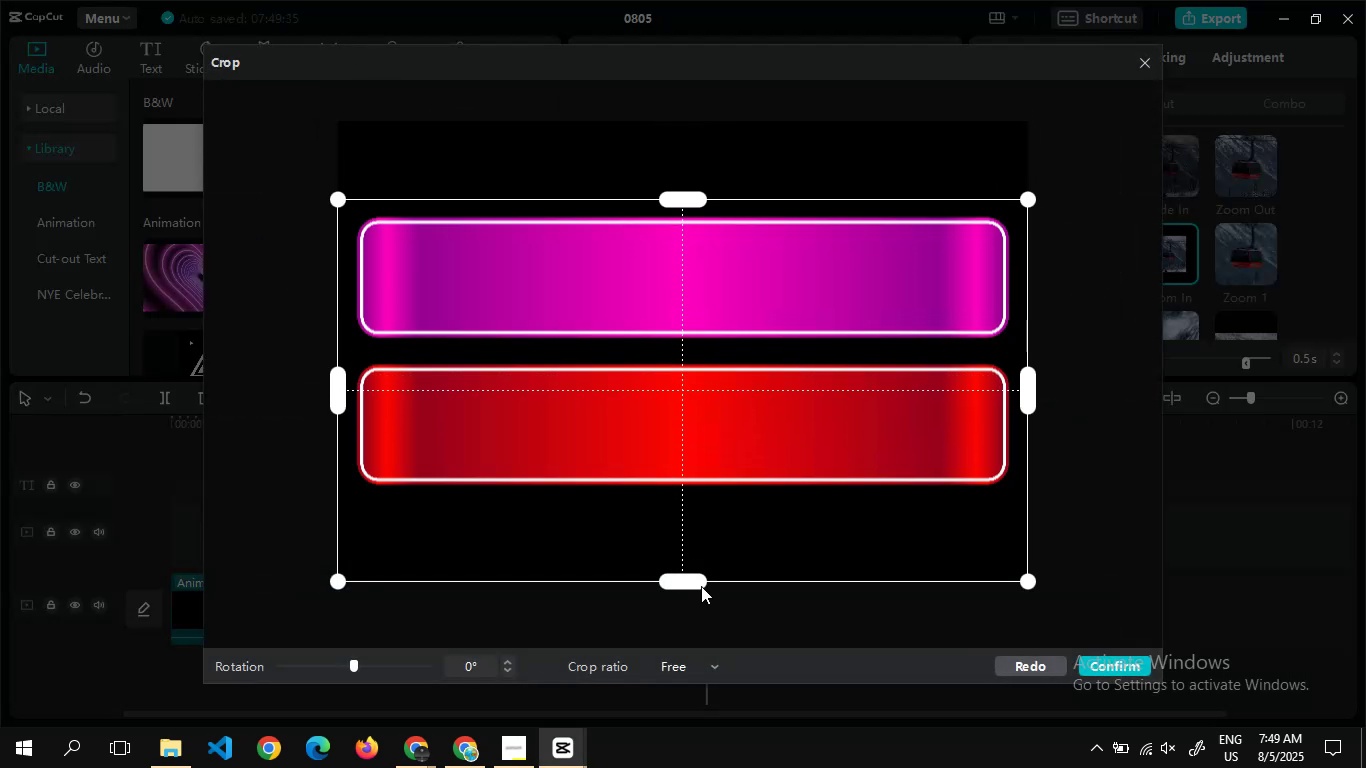 
left_click_drag(start_coordinate=[697, 578], to_coordinate=[717, 354])
 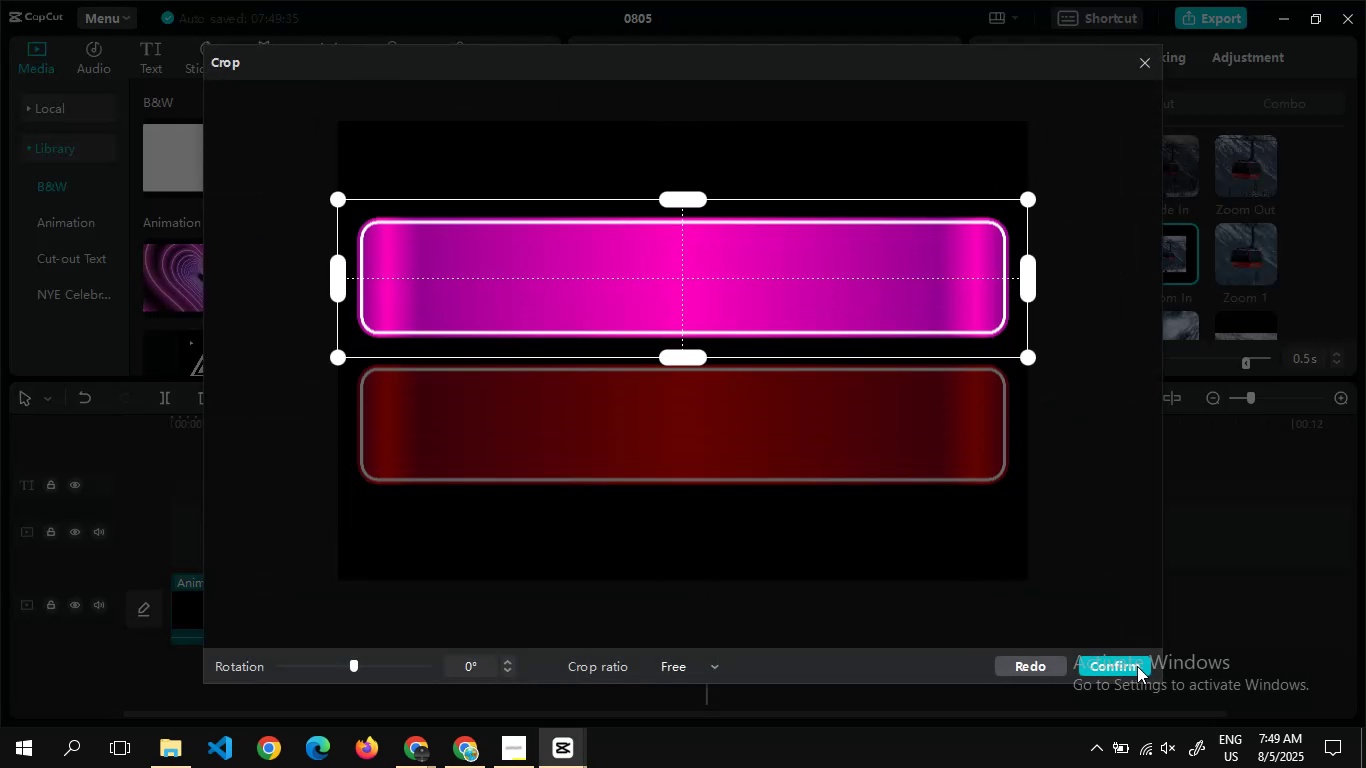 
left_click([1137, 666])
 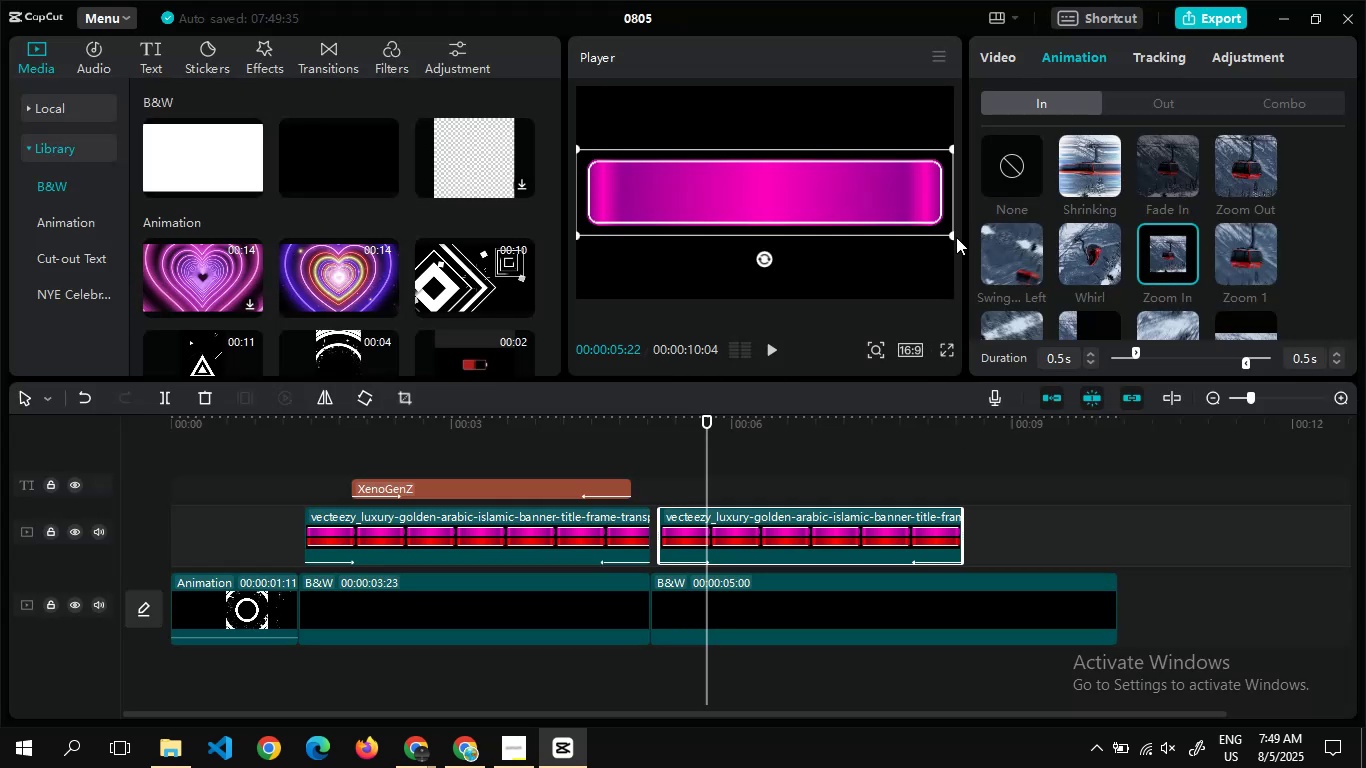 
left_click_drag(start_coordinate=[953, 237], to_coordinate=[931, 235])
 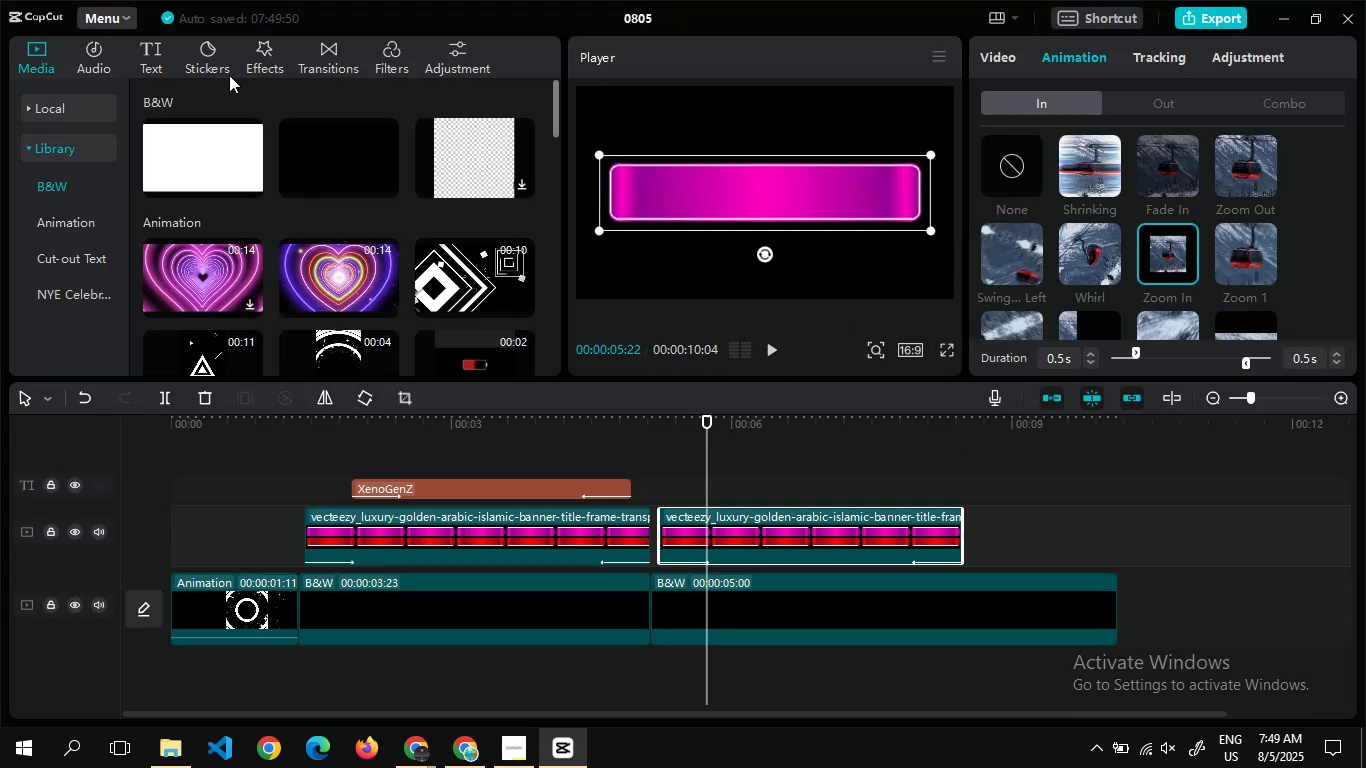 
left_click([155, 48])
 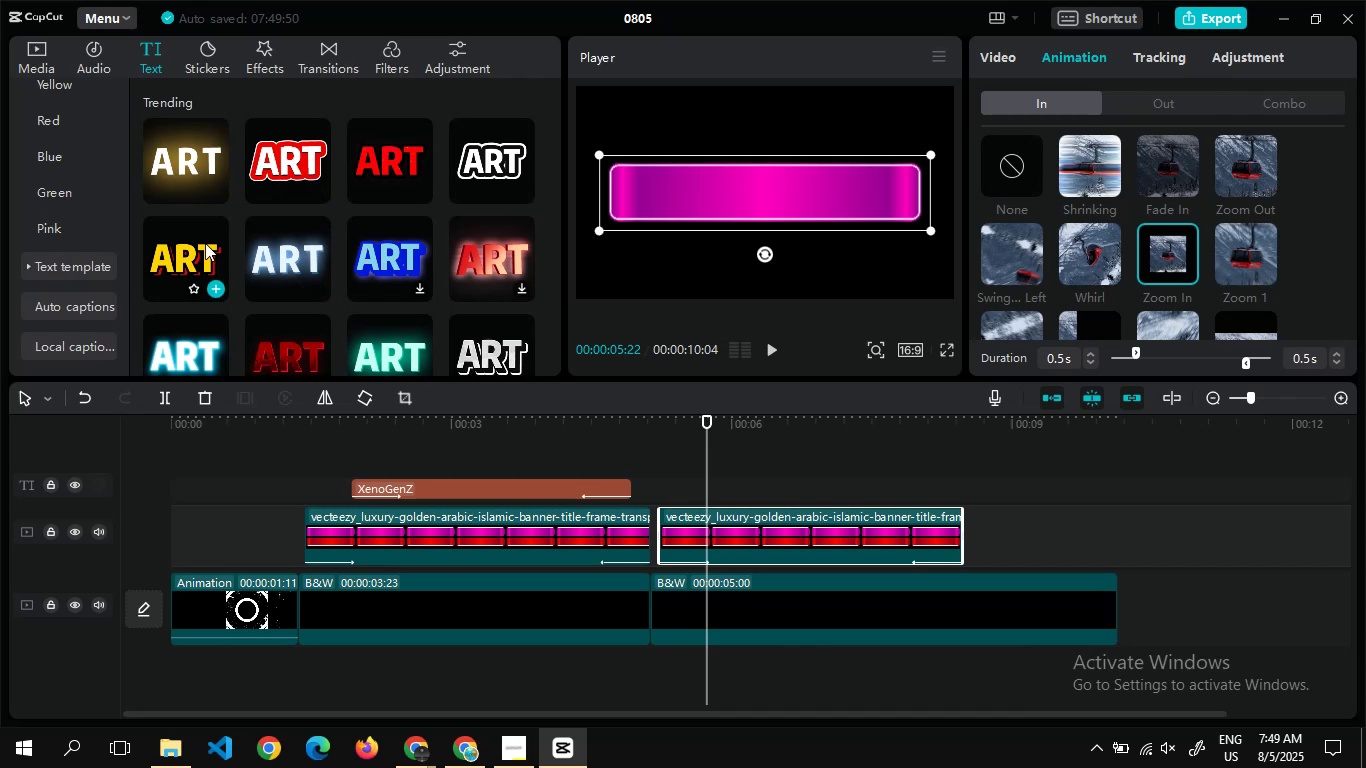 
wait(6.52)
 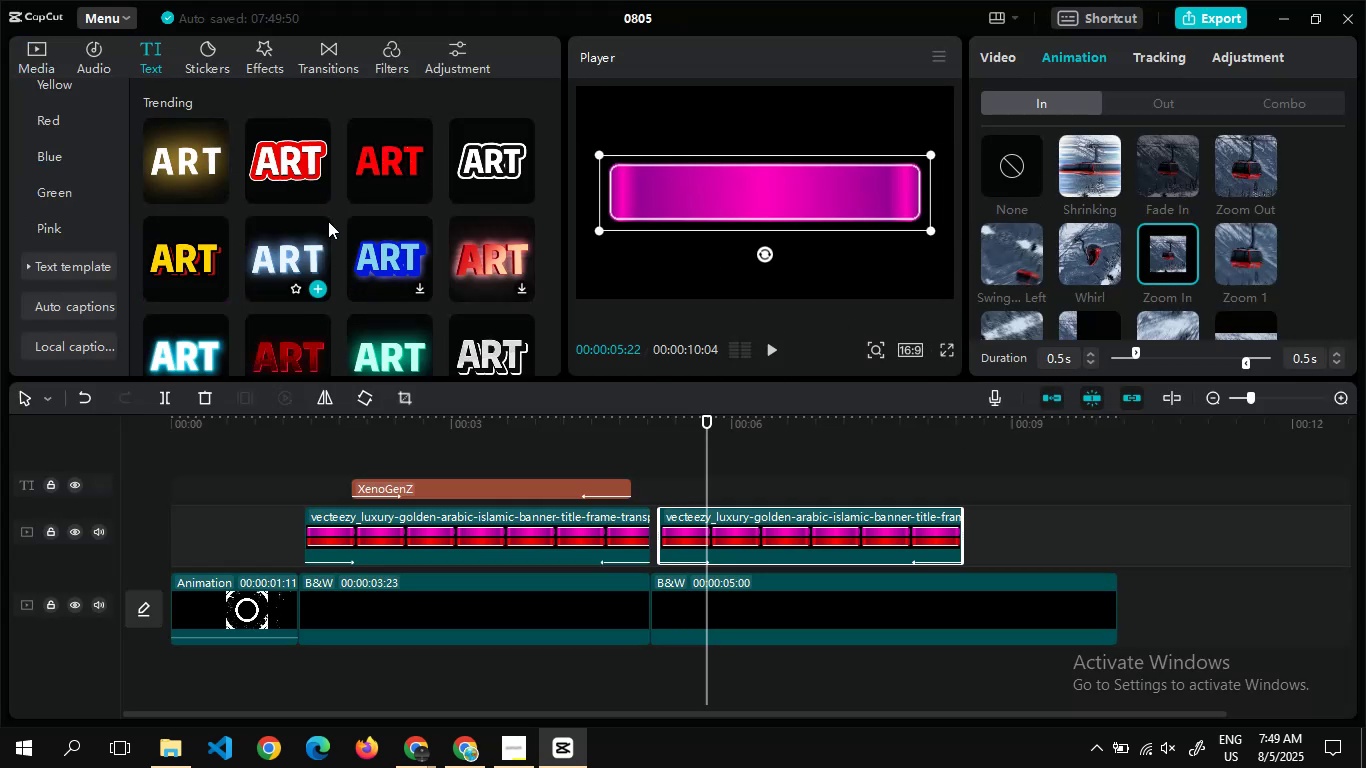 
mouse_move([422, 255])
 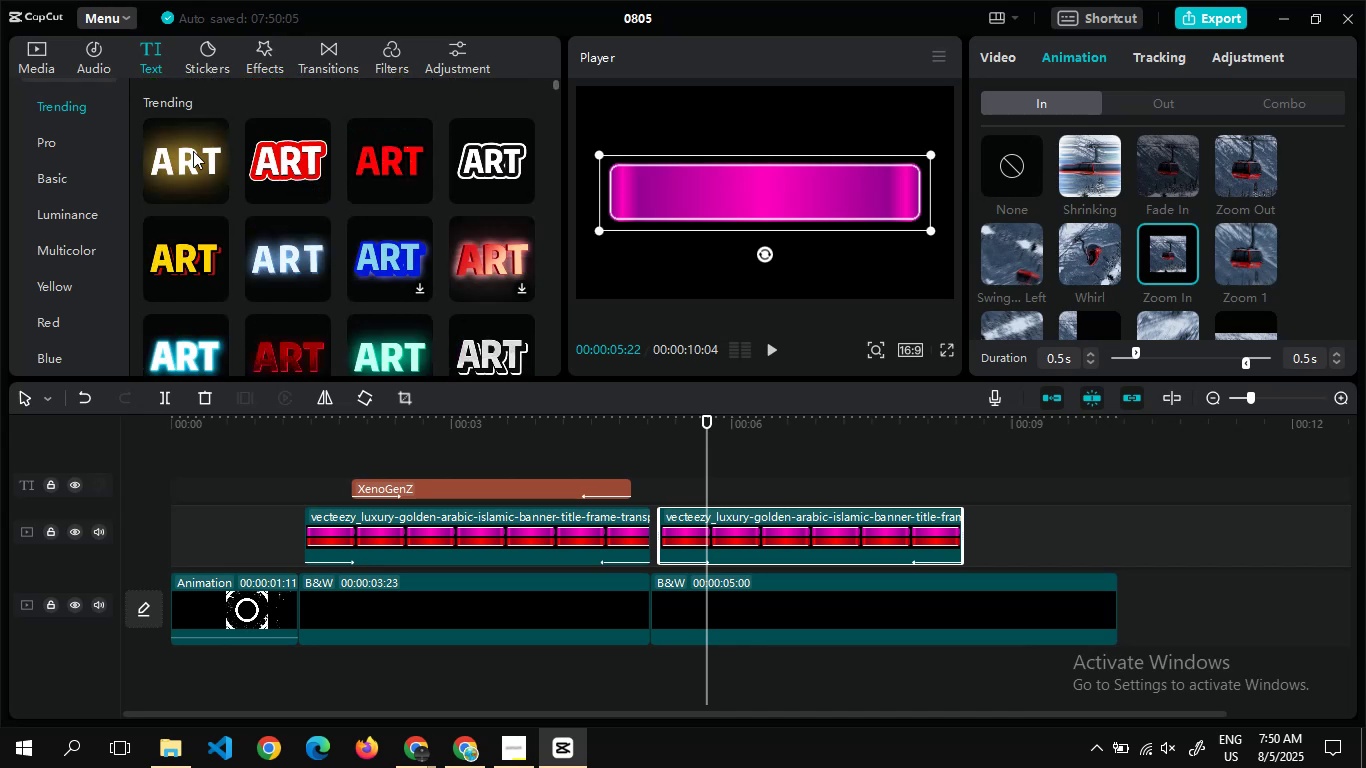 
wait(5.65)
 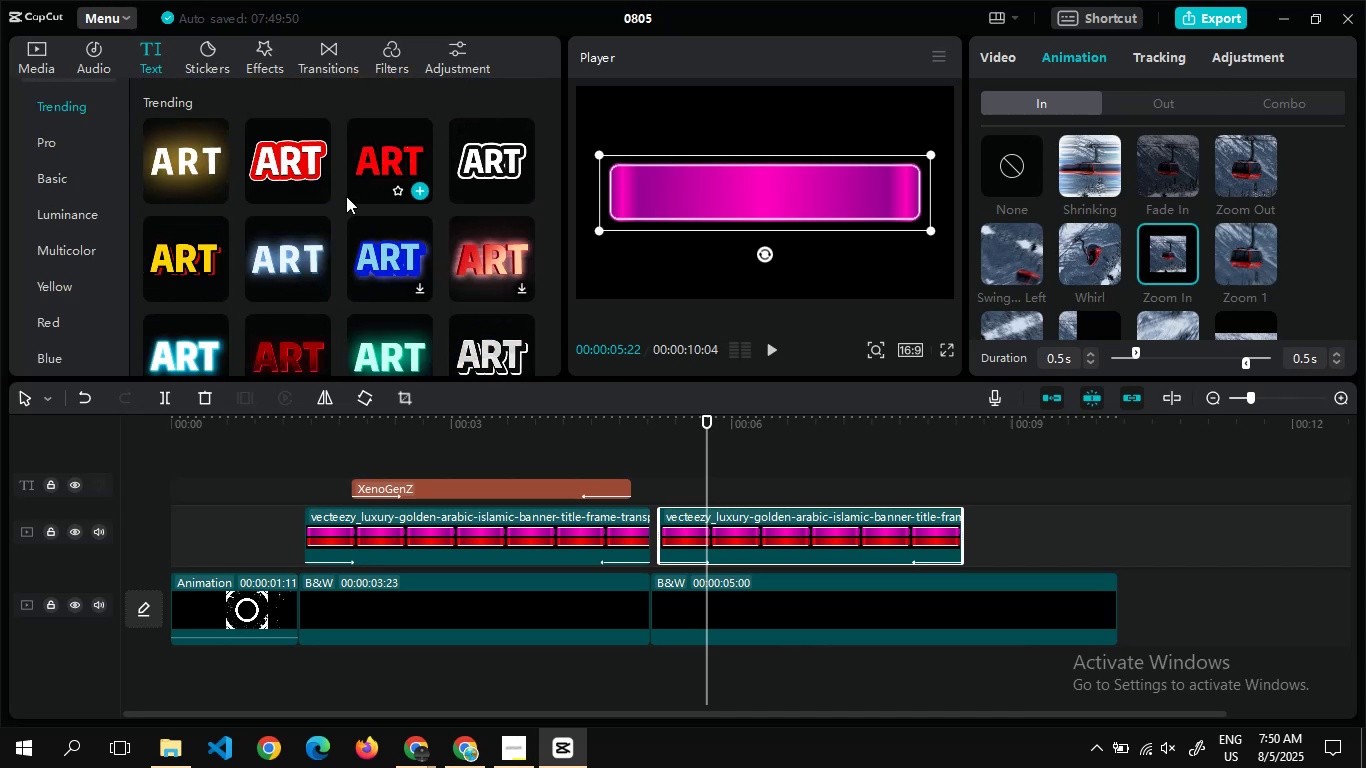 
left_click([210, 187])
 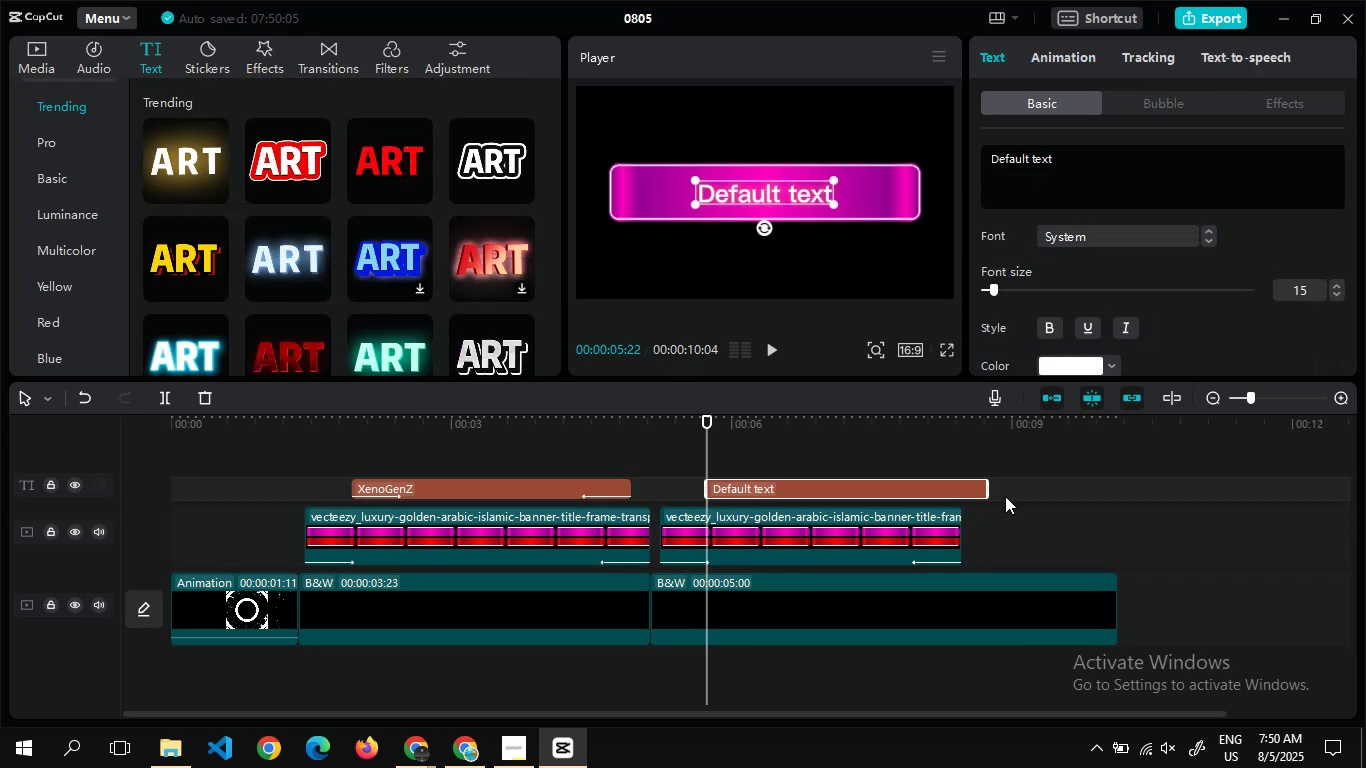 
left_click_drag(start_coordinate=[989, 489], to_coordinate=[946, 490])
 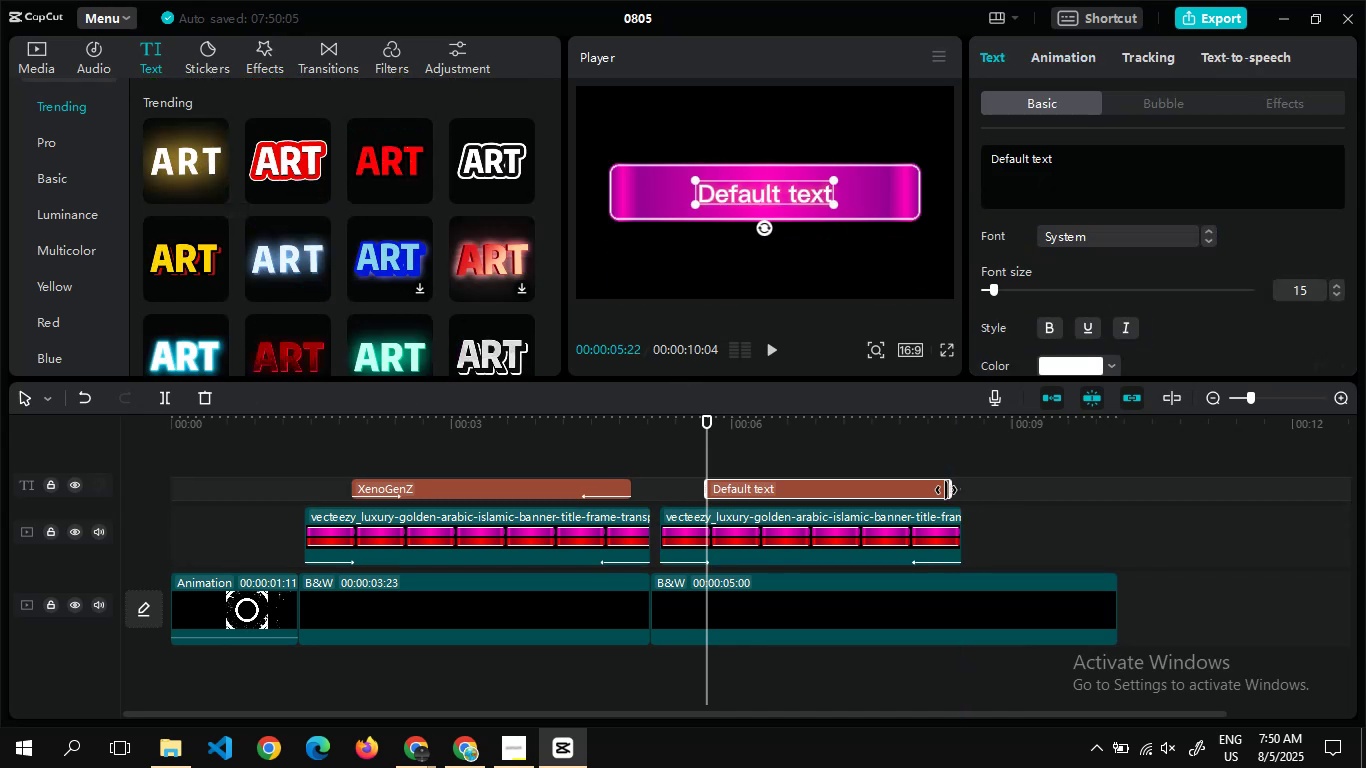 
key(Alt+Tab)
 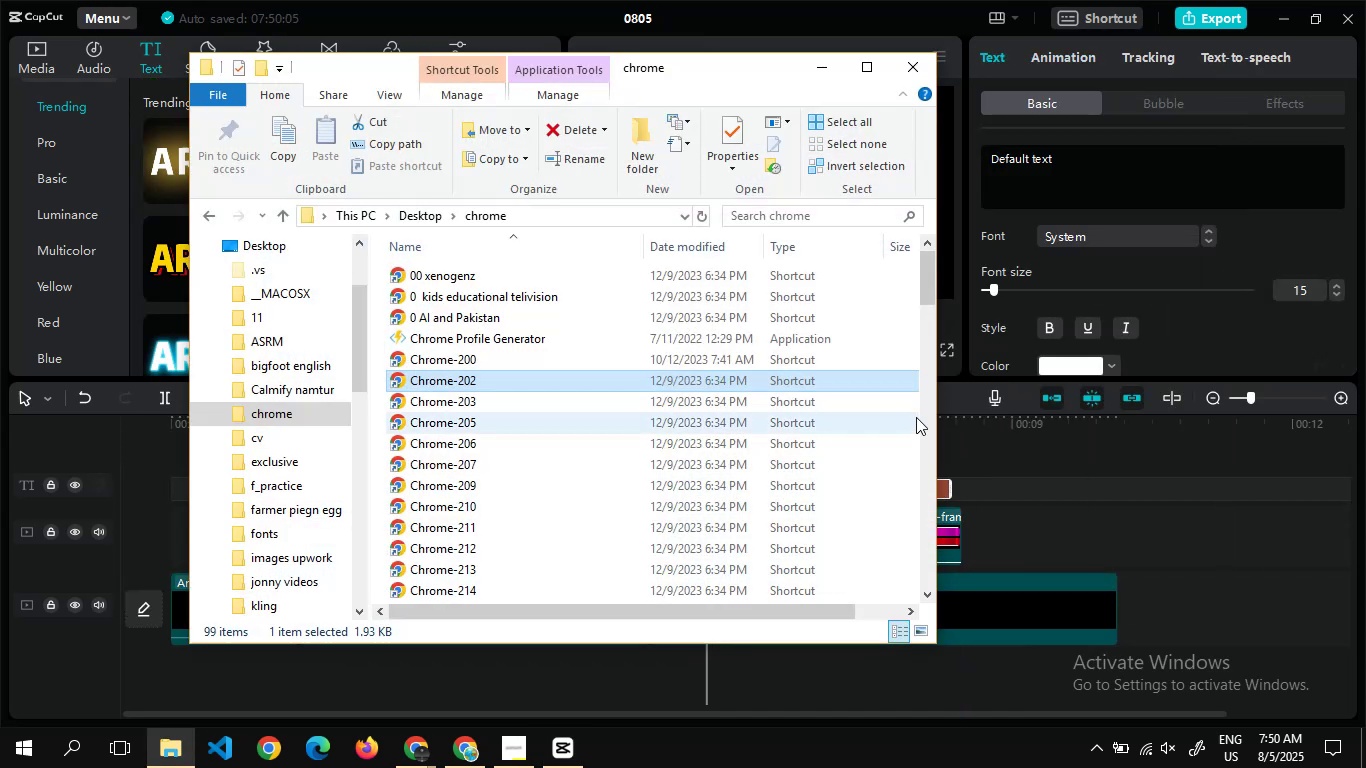 
key(Alt+Tab)
 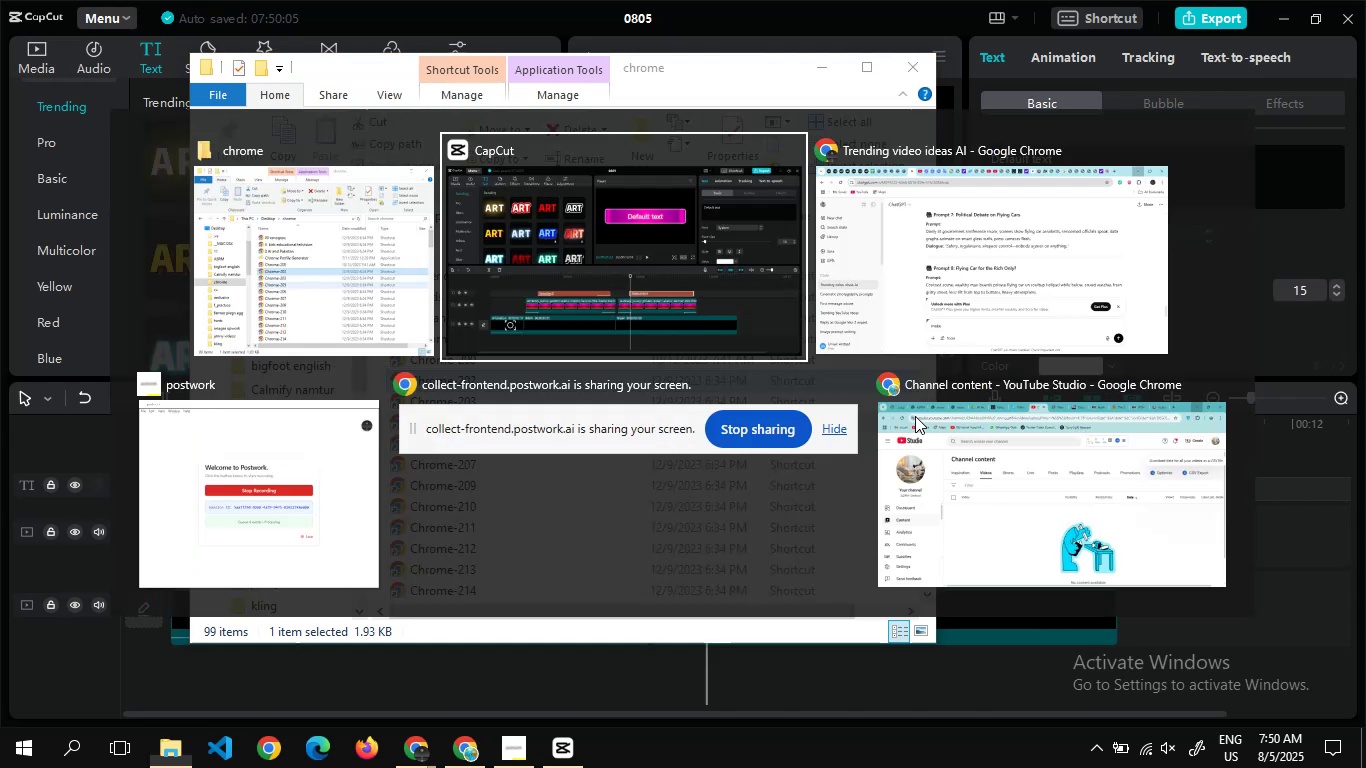 
key(Alt+Tab)
 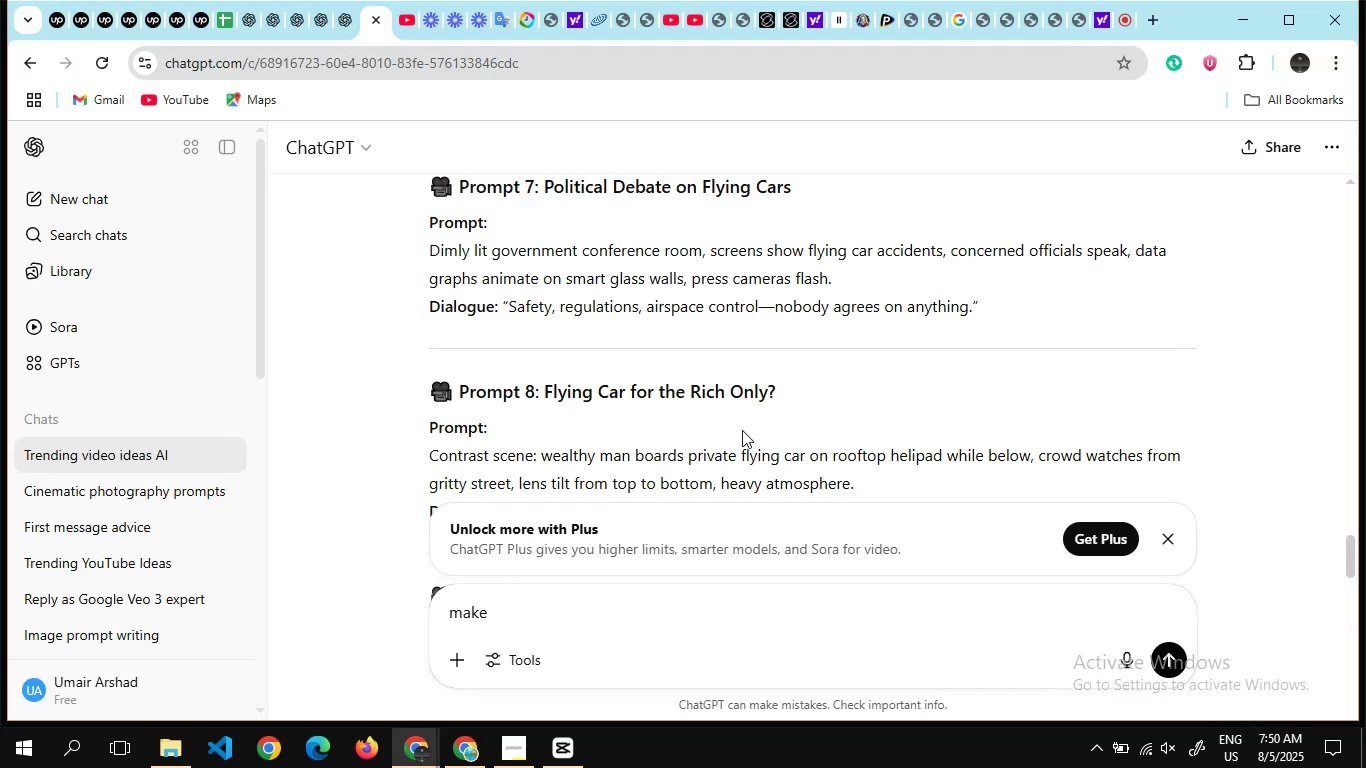 
scroll: coordinate [855, 415], scroll_direction: up, amount: 16.0
 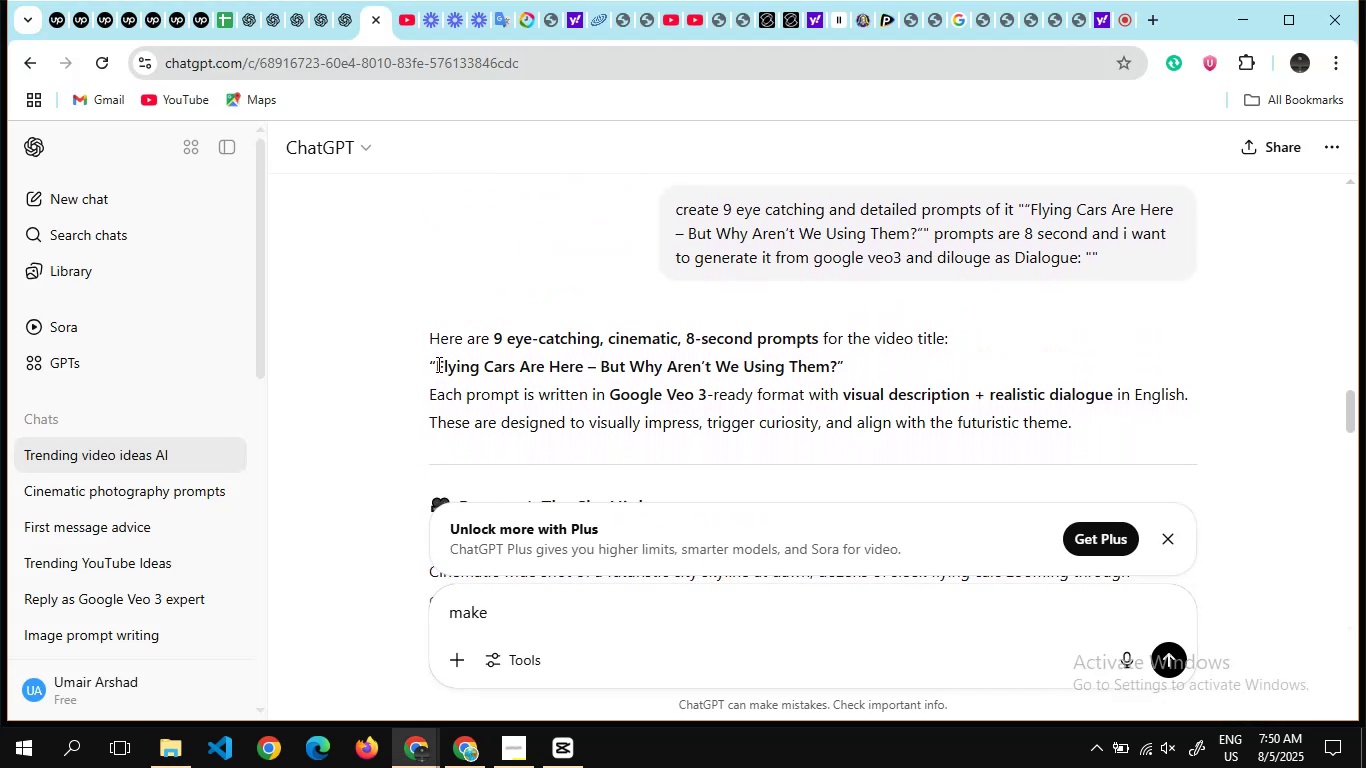 
left_click_drag(start_coordinate=[435, 366], to_coordinate=[838, 371])
 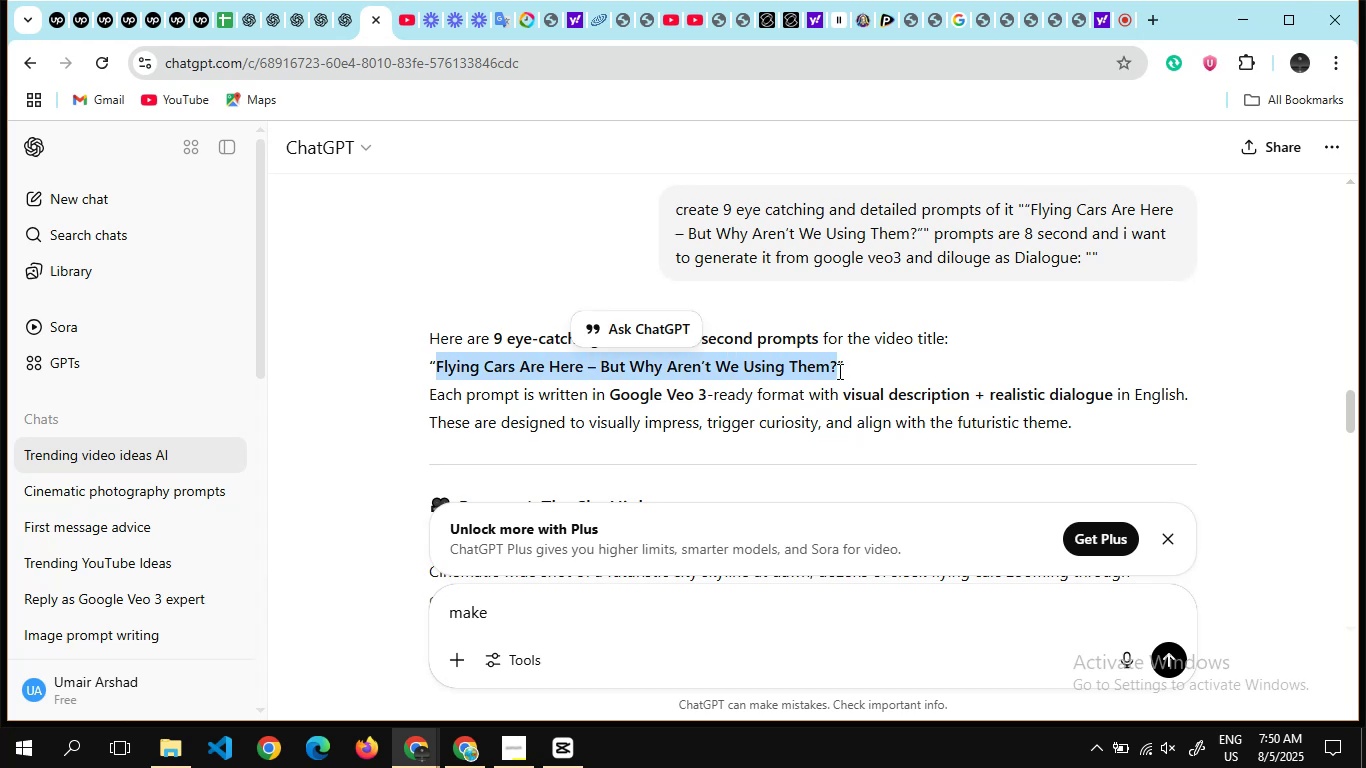 
key(Control+C)
 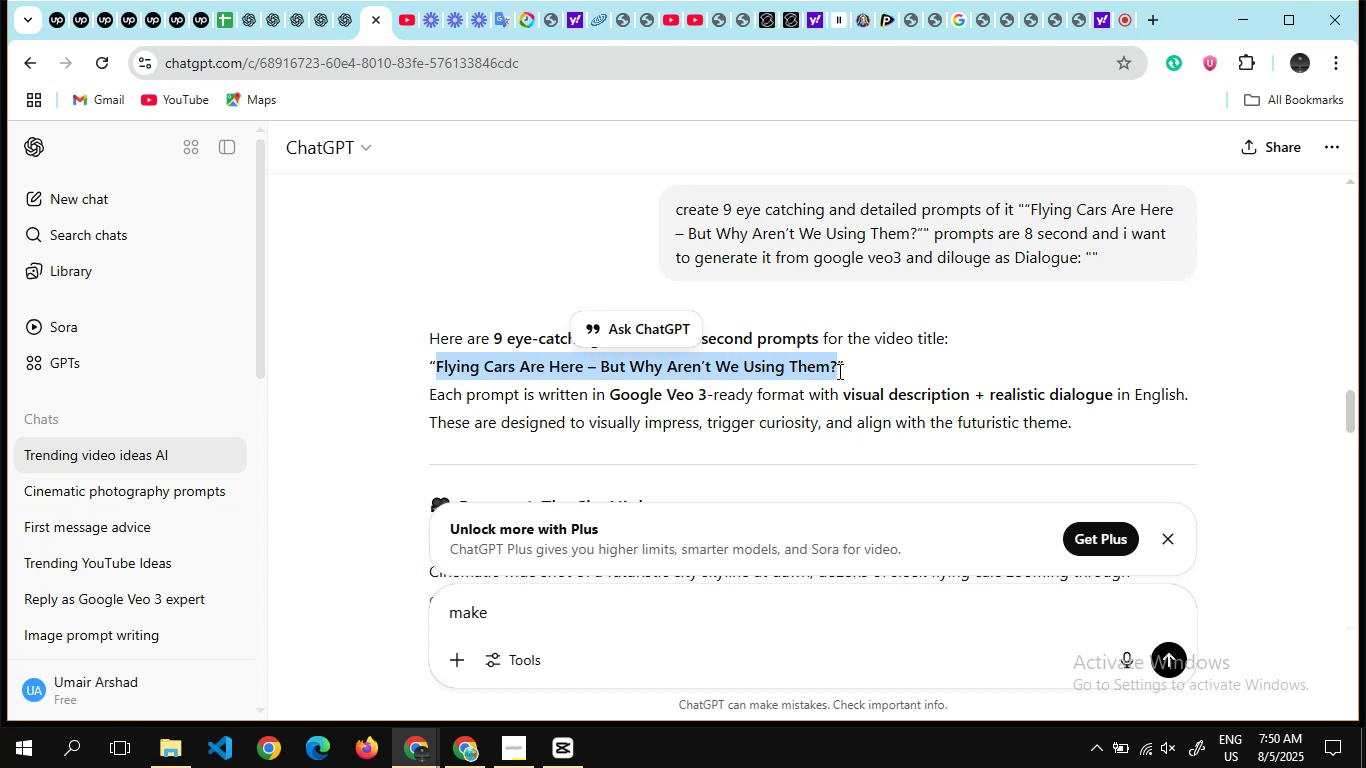 
key(Alt+Tab)
 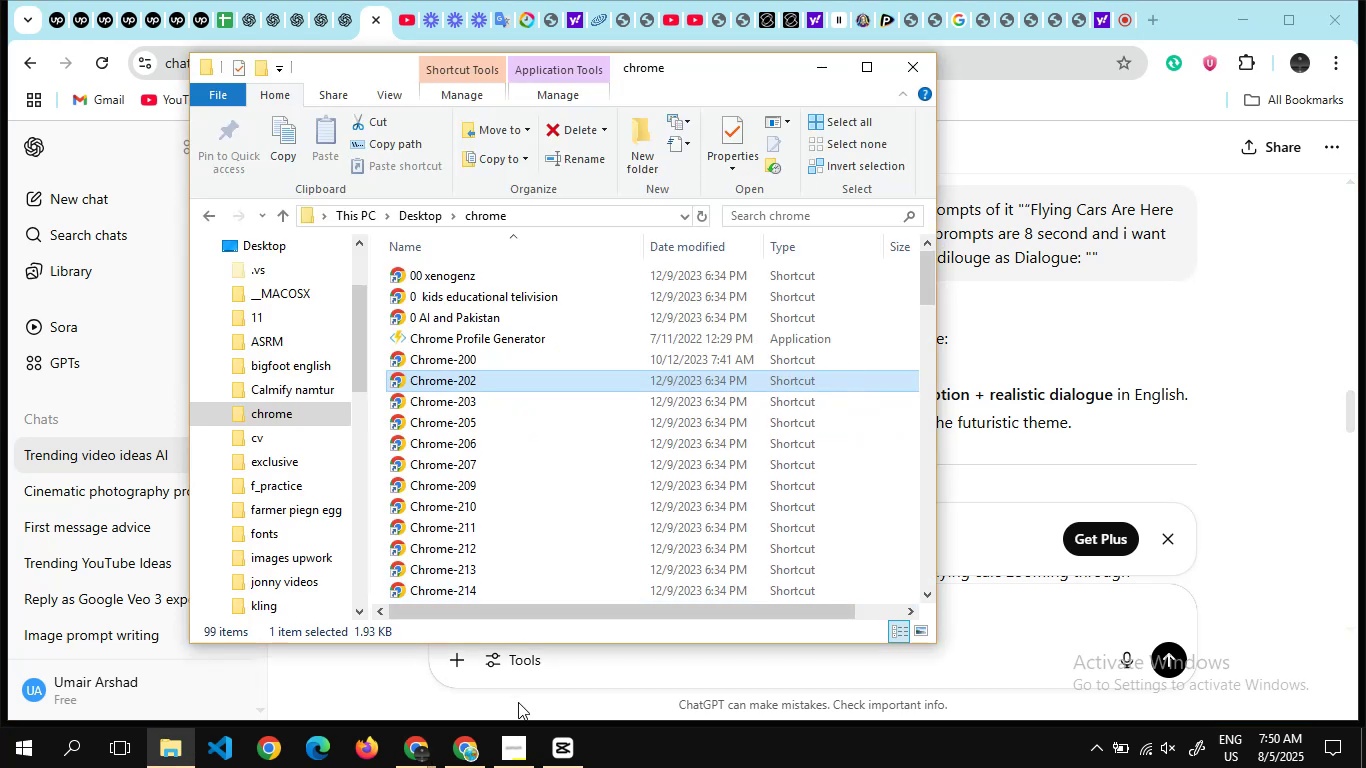 
left_click([554, 749])
 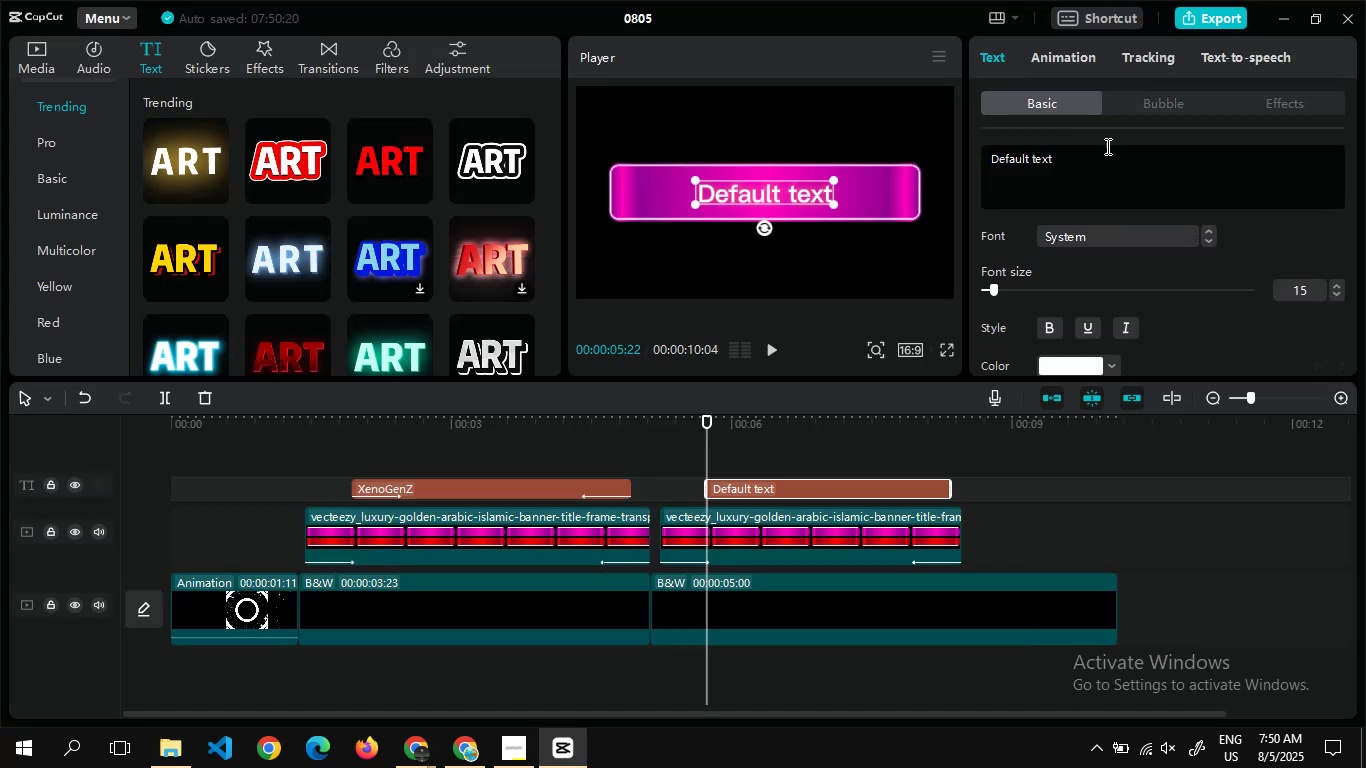 
left_click([1101, 164])
 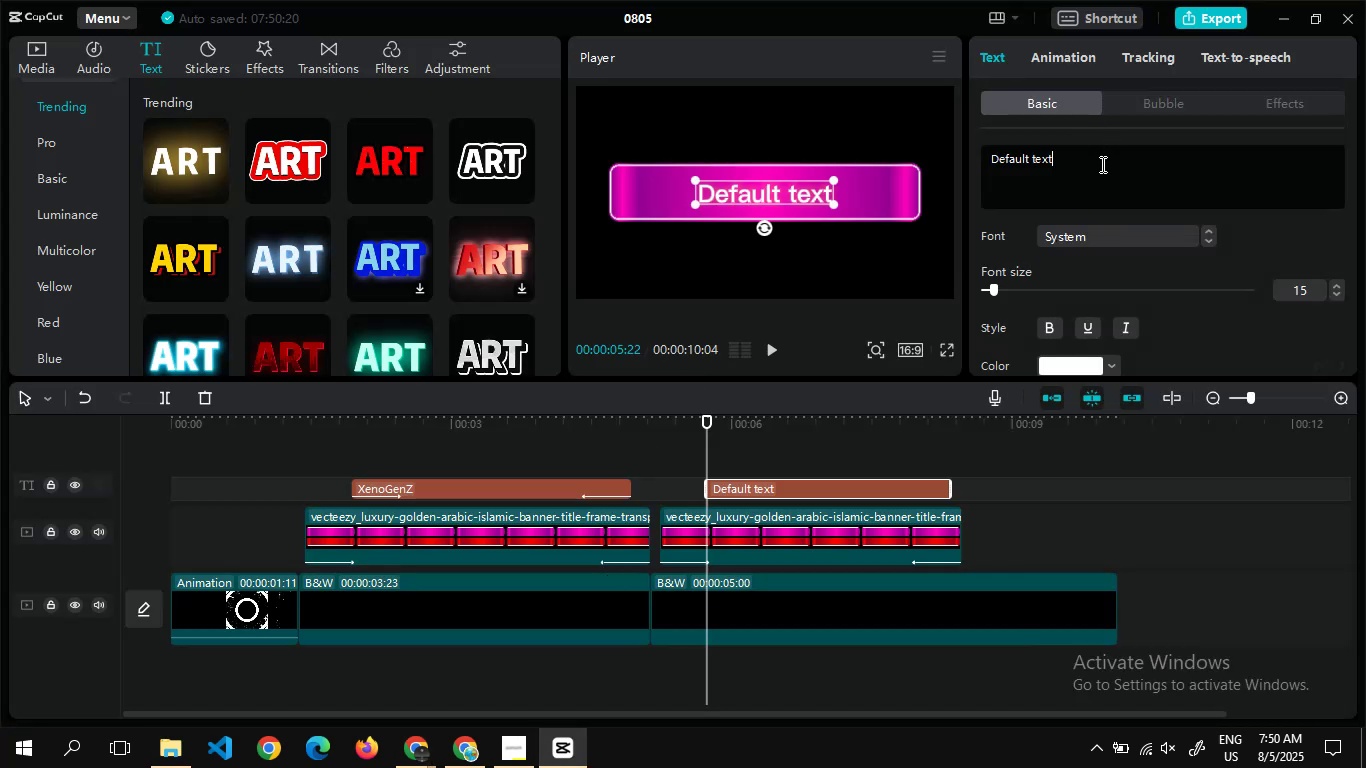 
key(Control+A)
 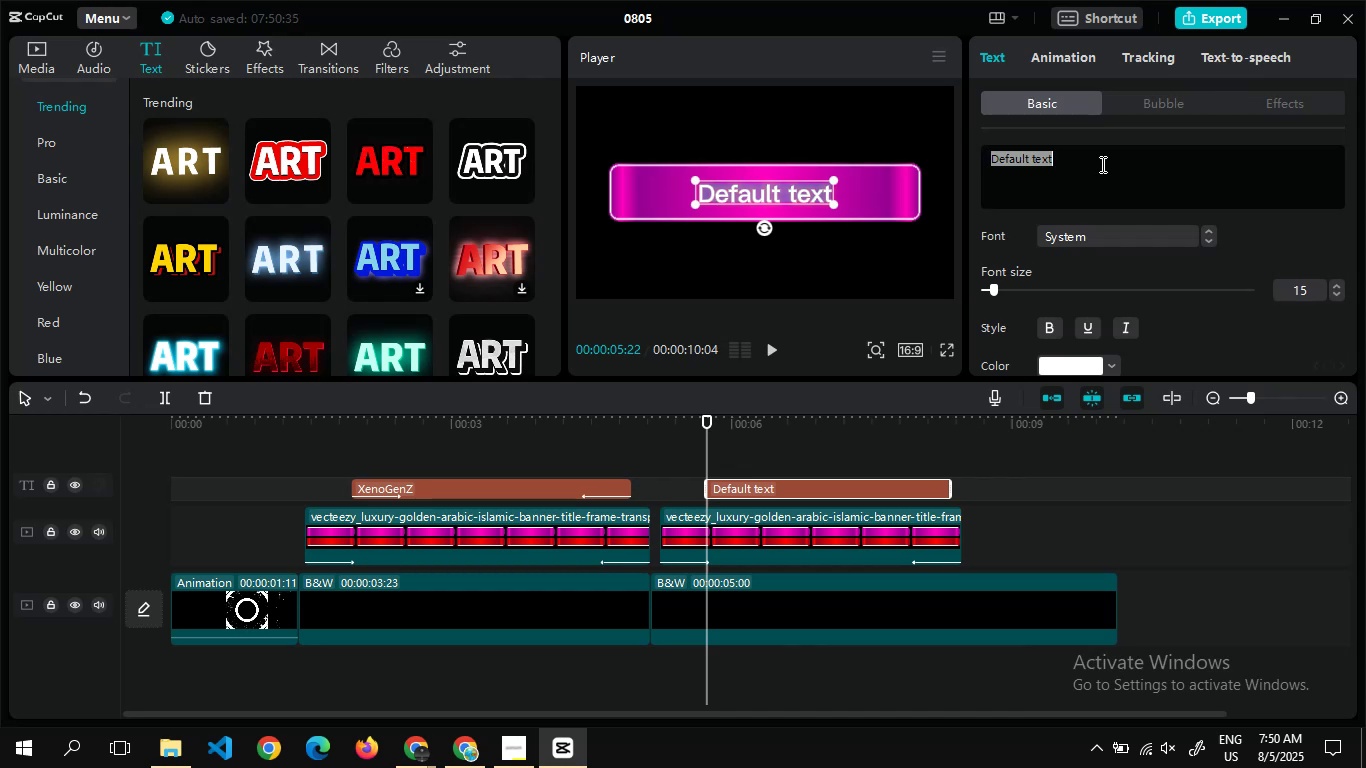 
key(Control+V)
 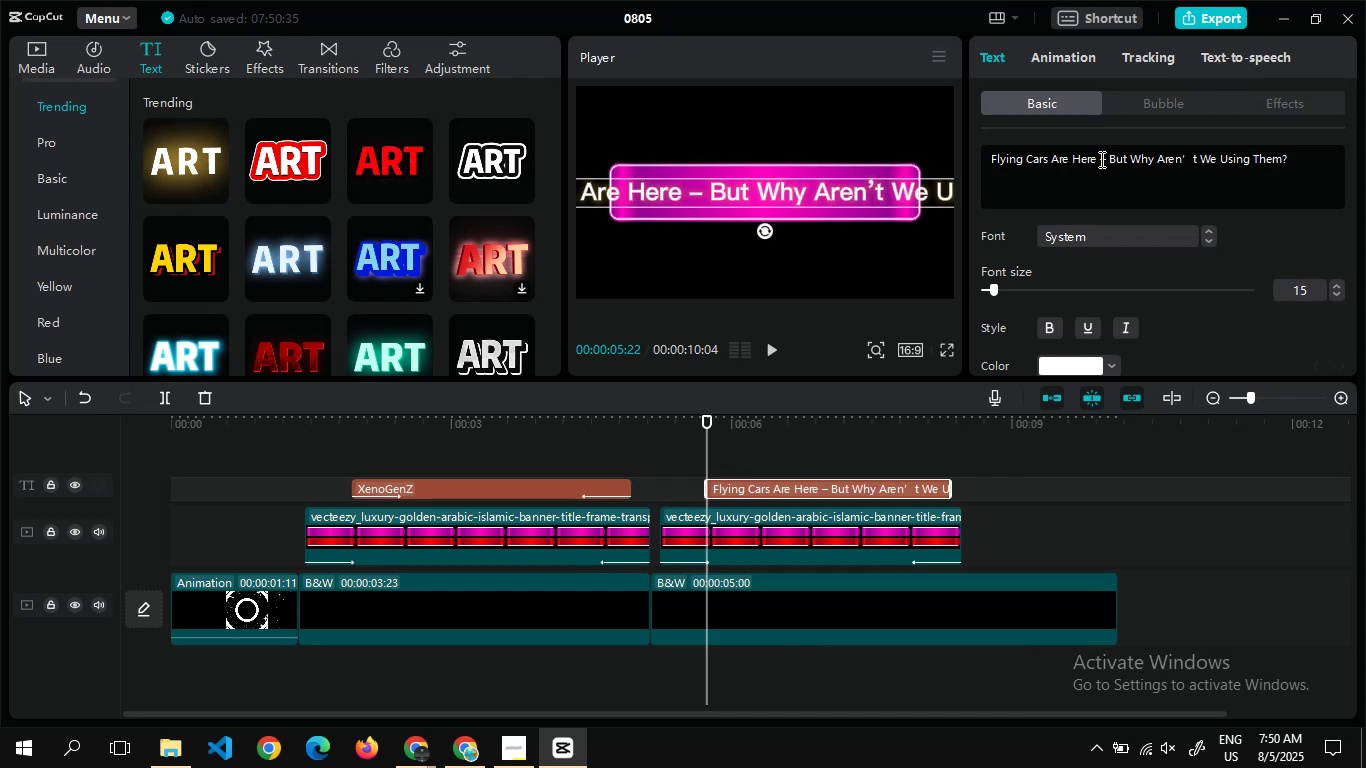 
left_click([1105, 159])
 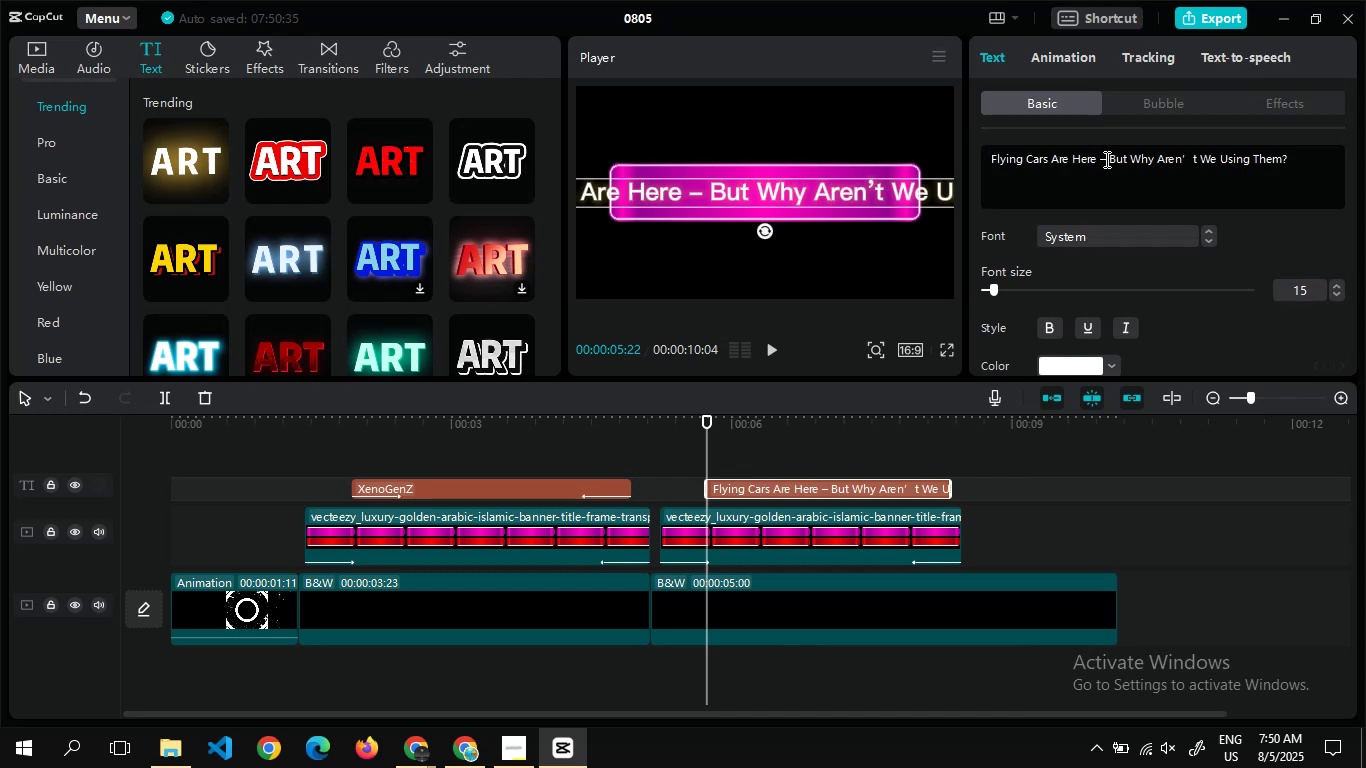 
left_click([1105, 160])
 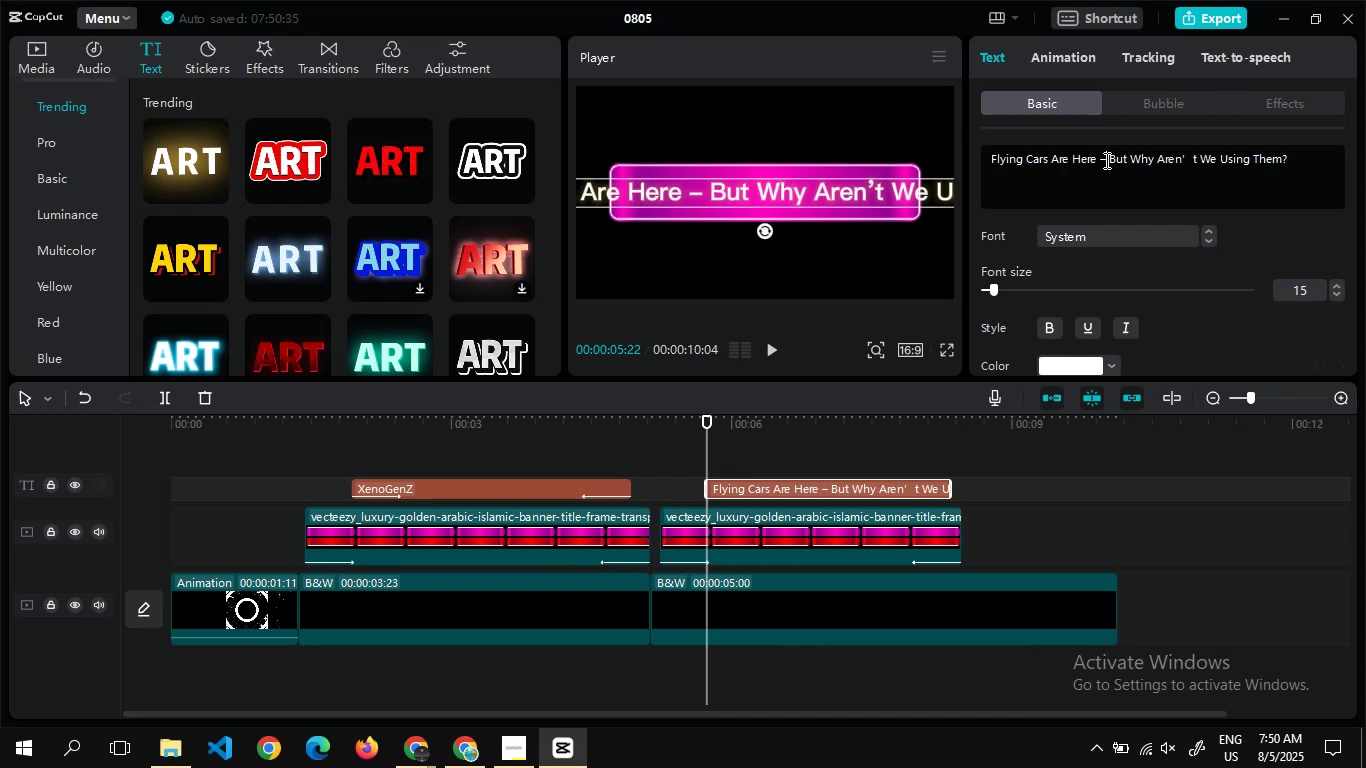 
key(Backspace)
 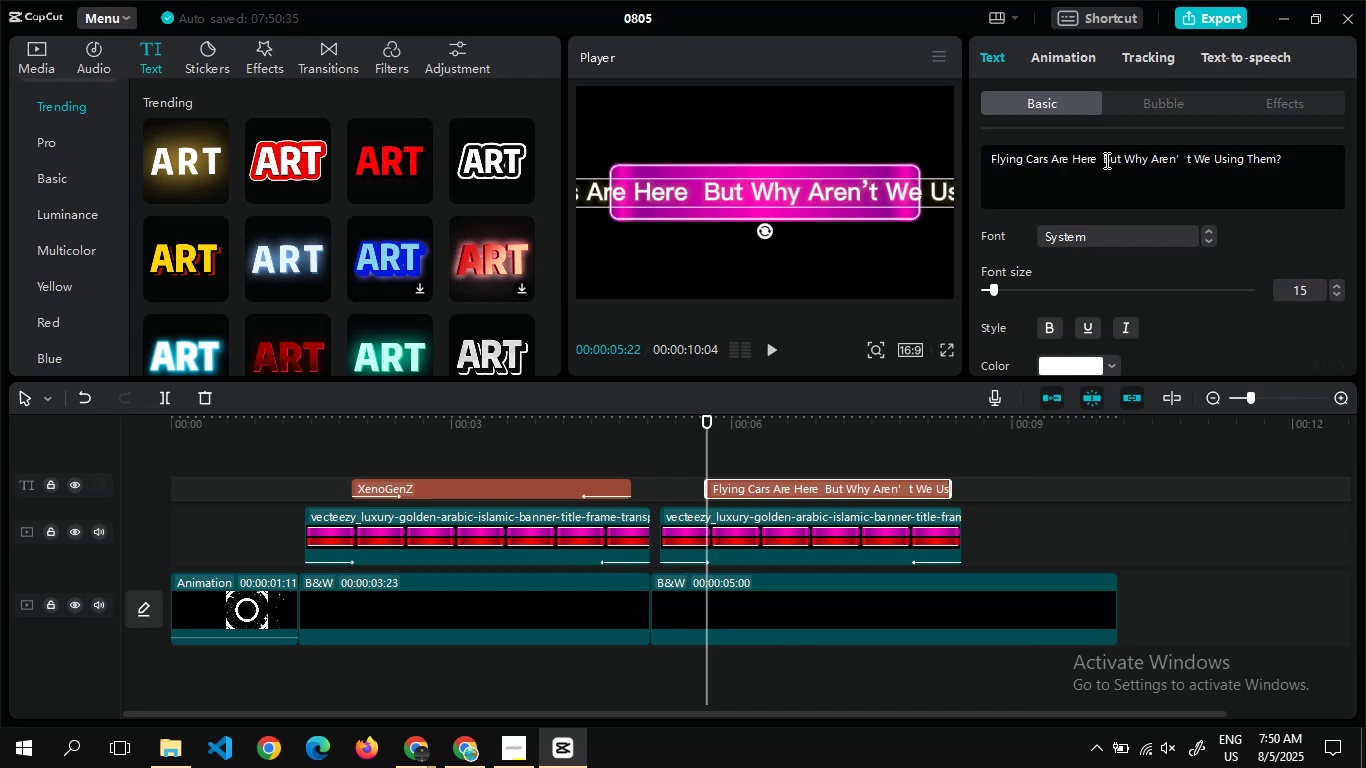 
key(Enter)
 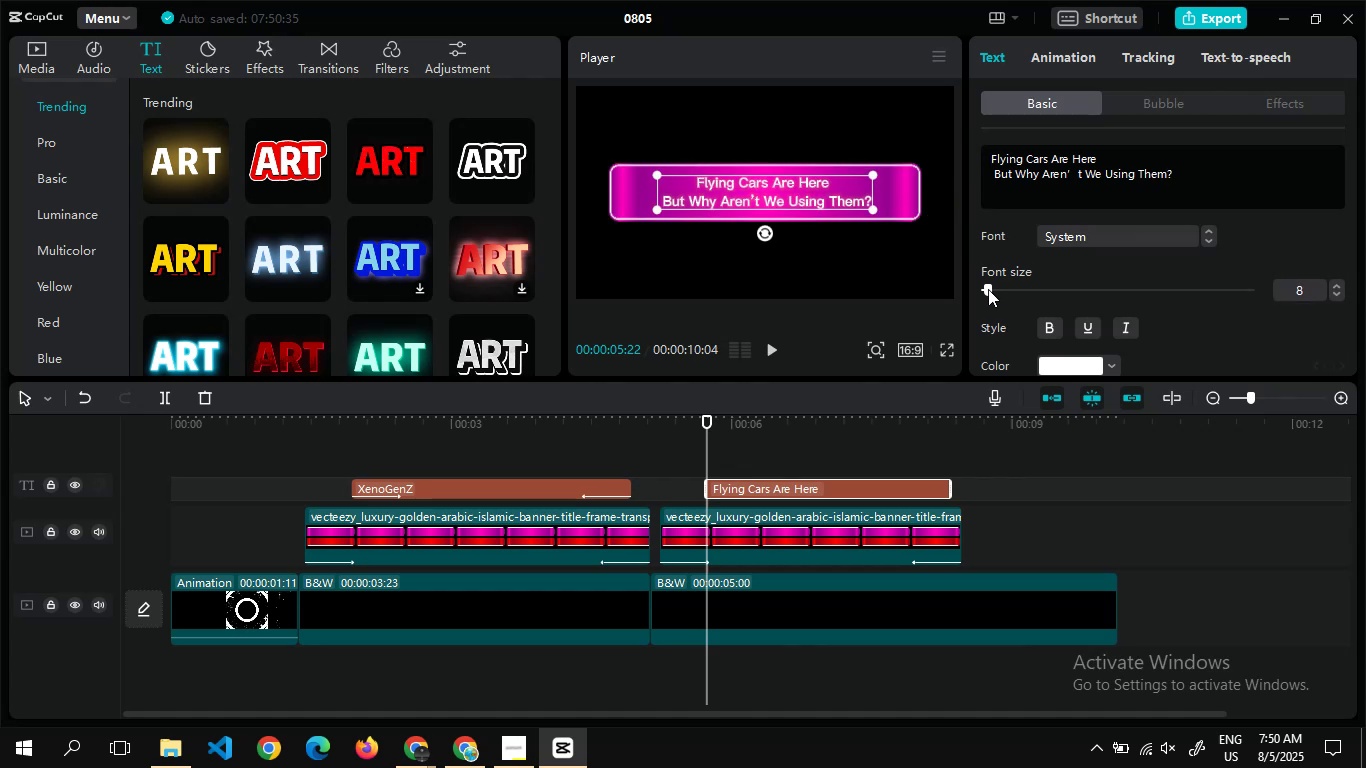 
wait(10.71)
 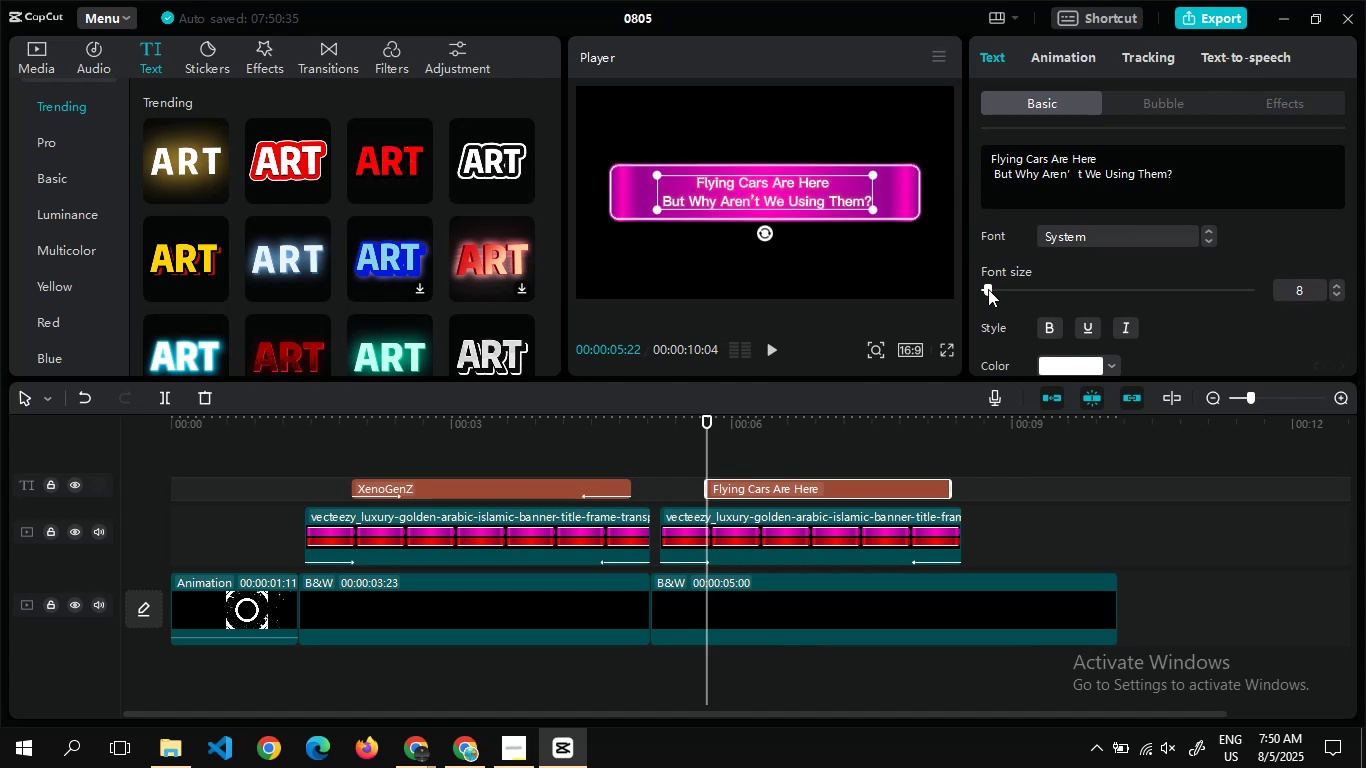 
left_click([1120, 328])
 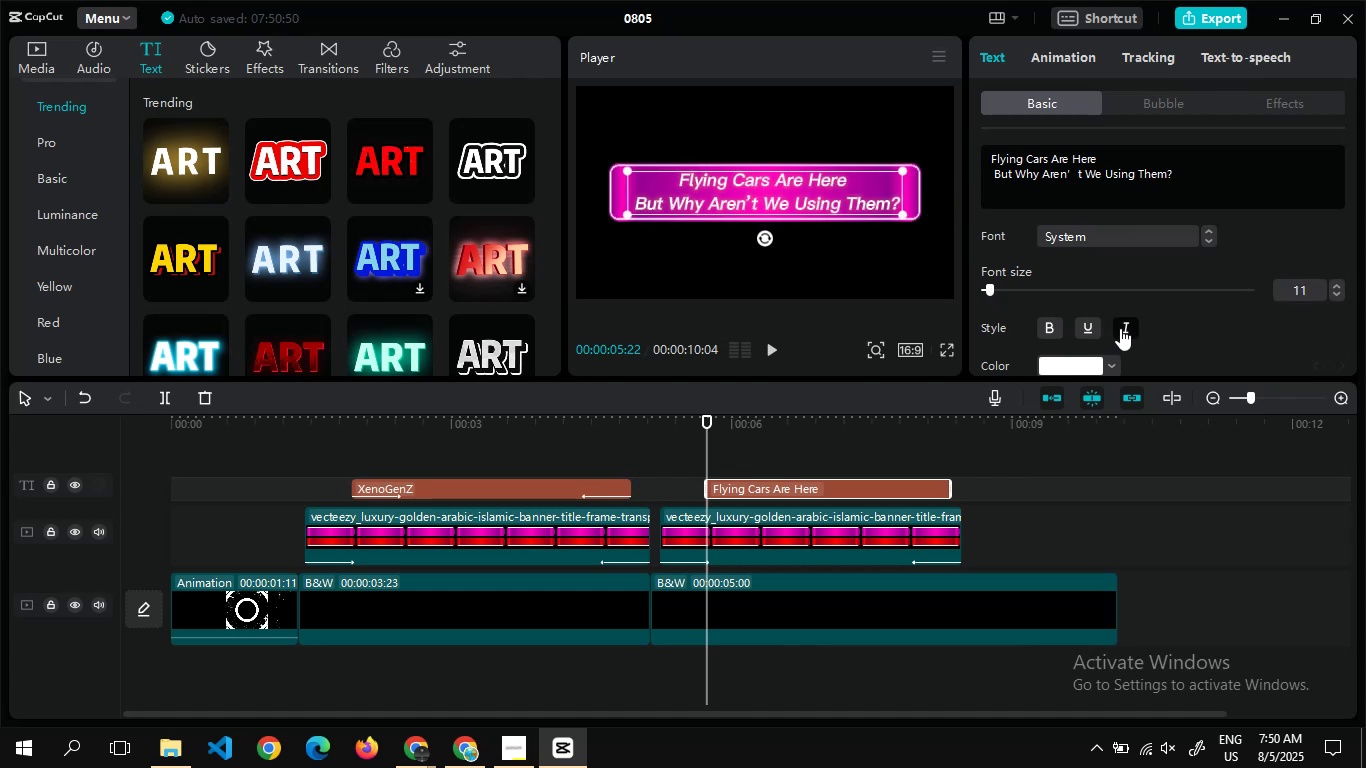 
mouse_move([1085, 297])
 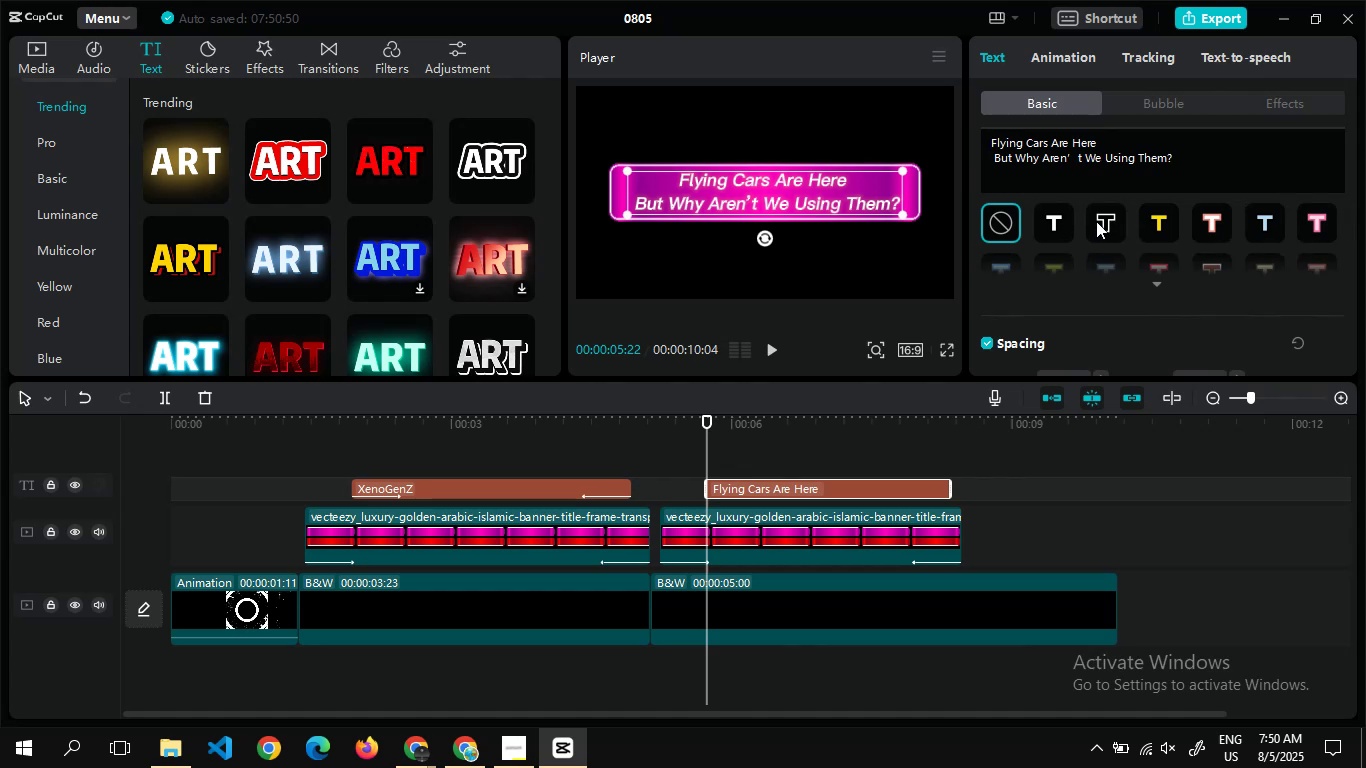 
left_click([1106, 225])
 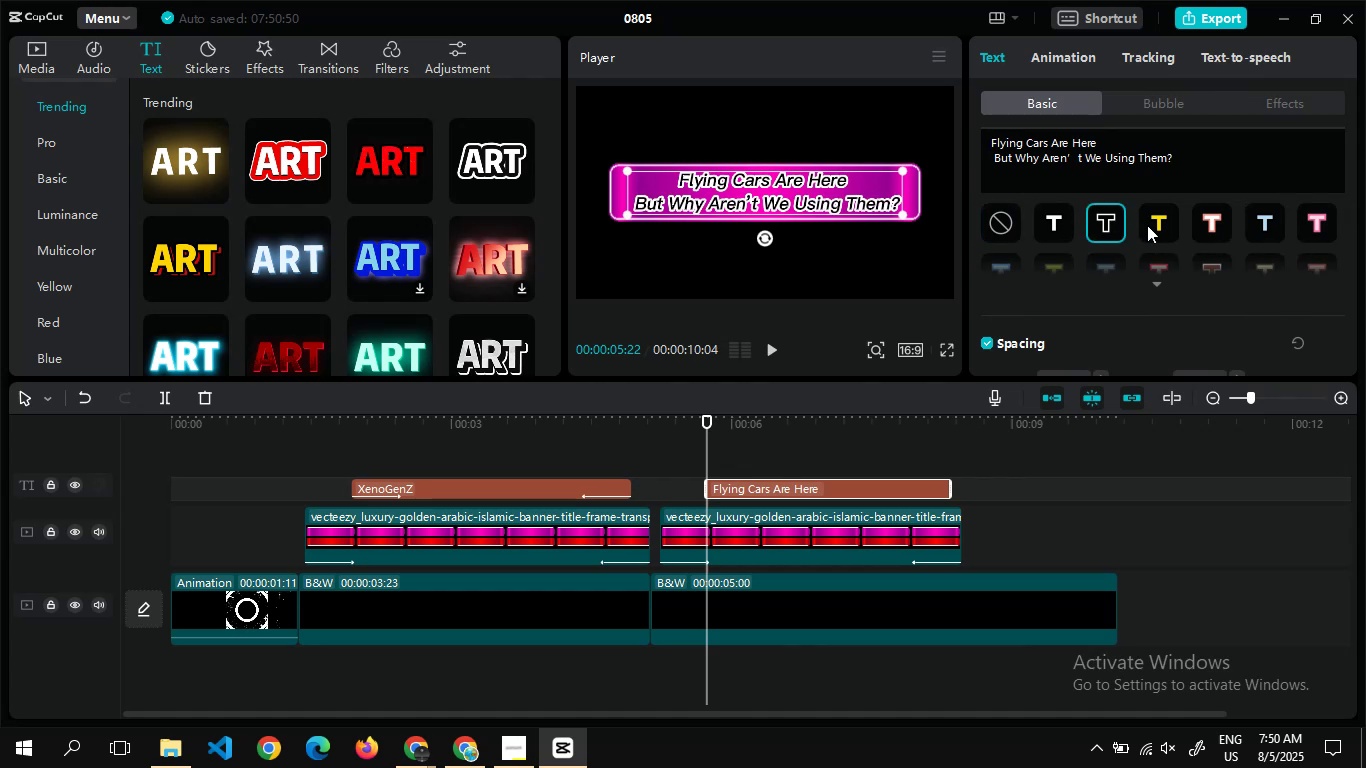 
left_click([1147, 225])
 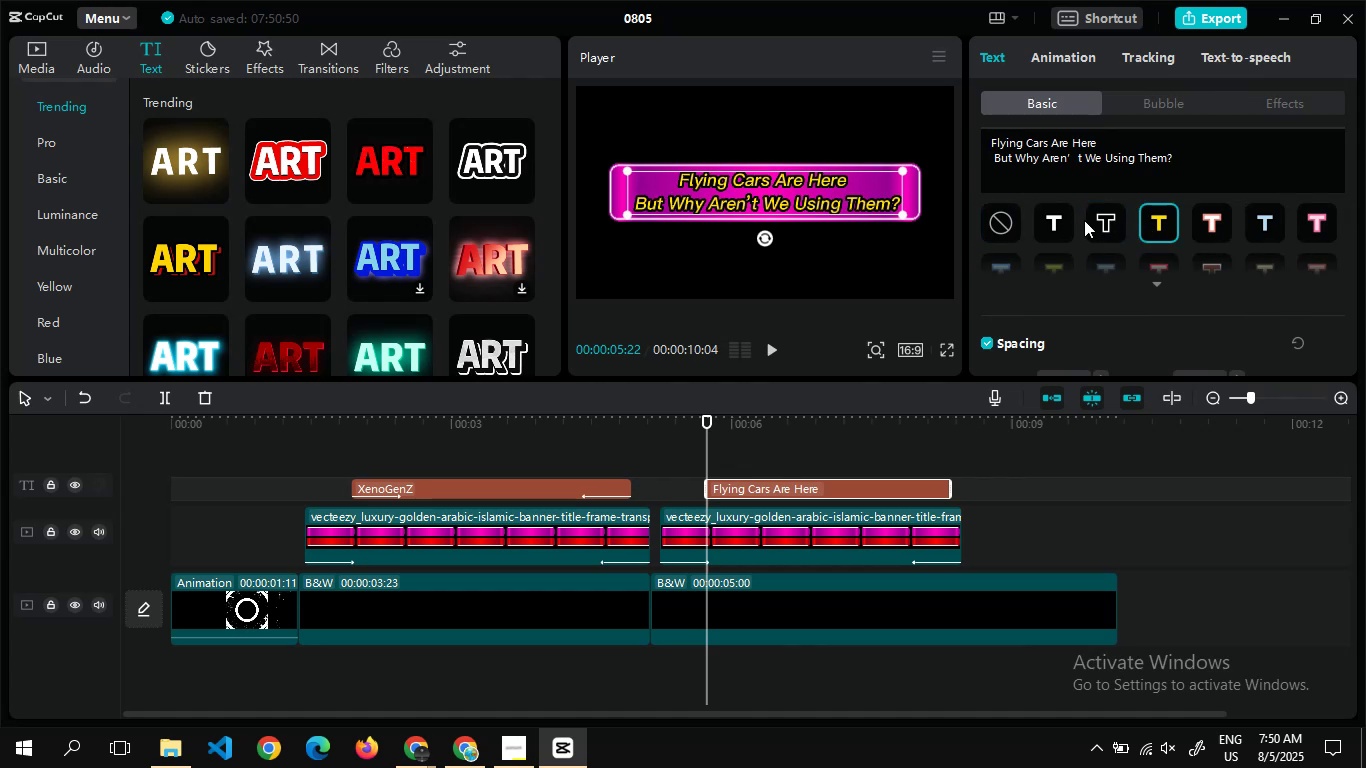 
left_click([1084, 220])
 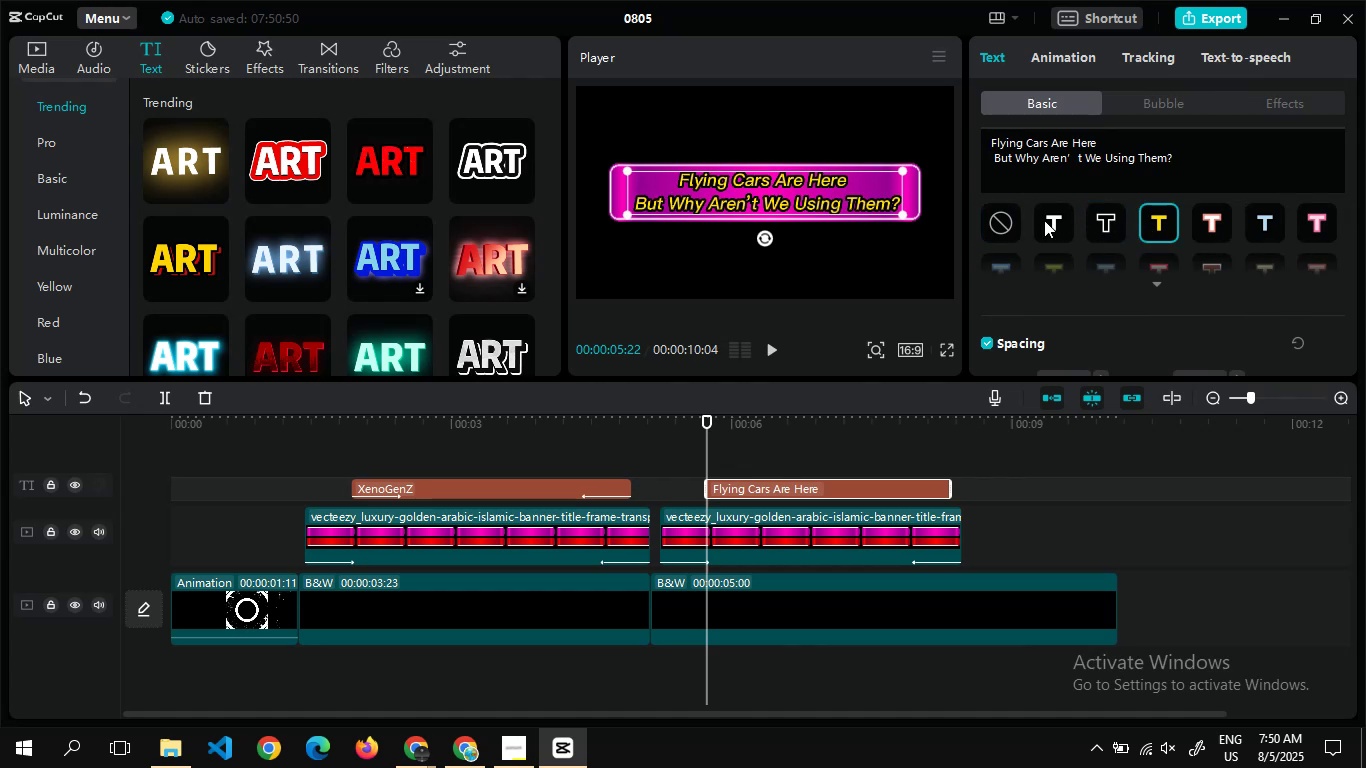 
left_click([1044, 220])
 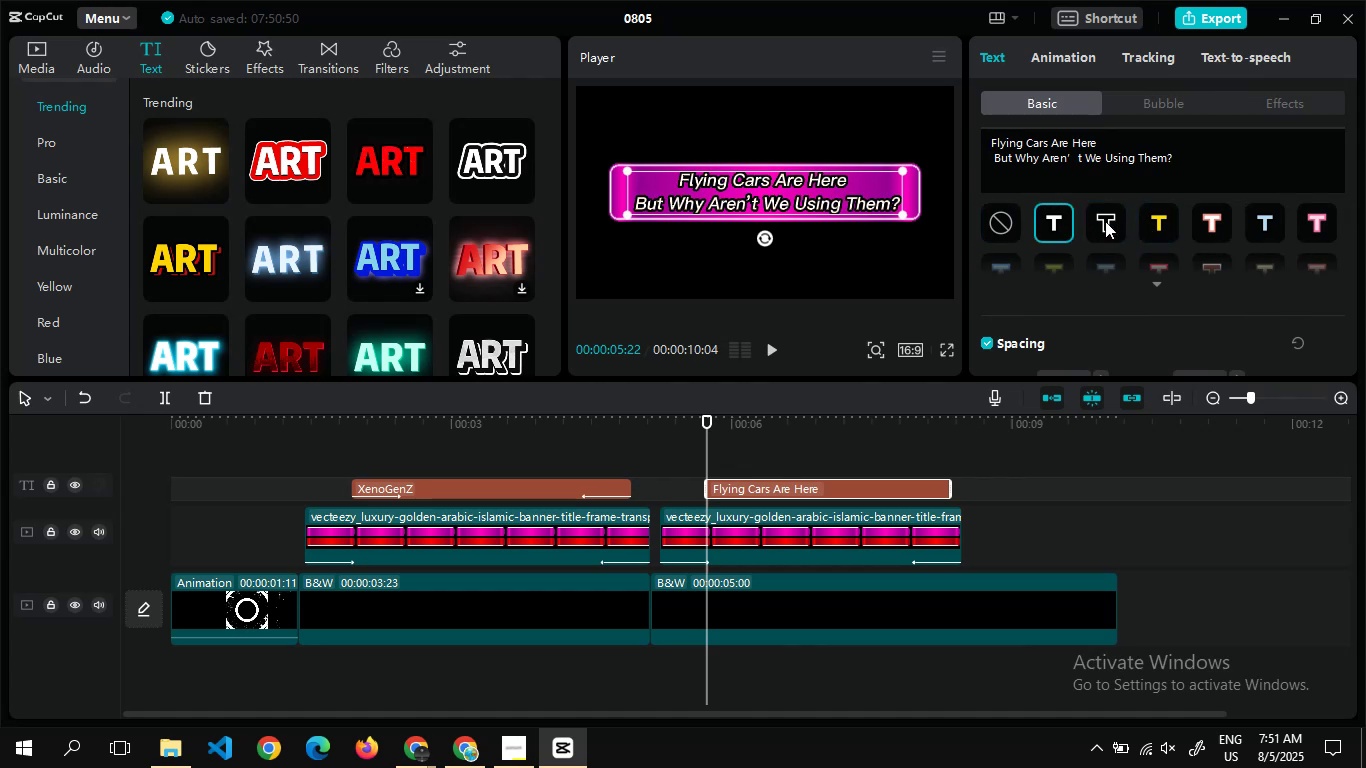 
left_click([1105, 221])
 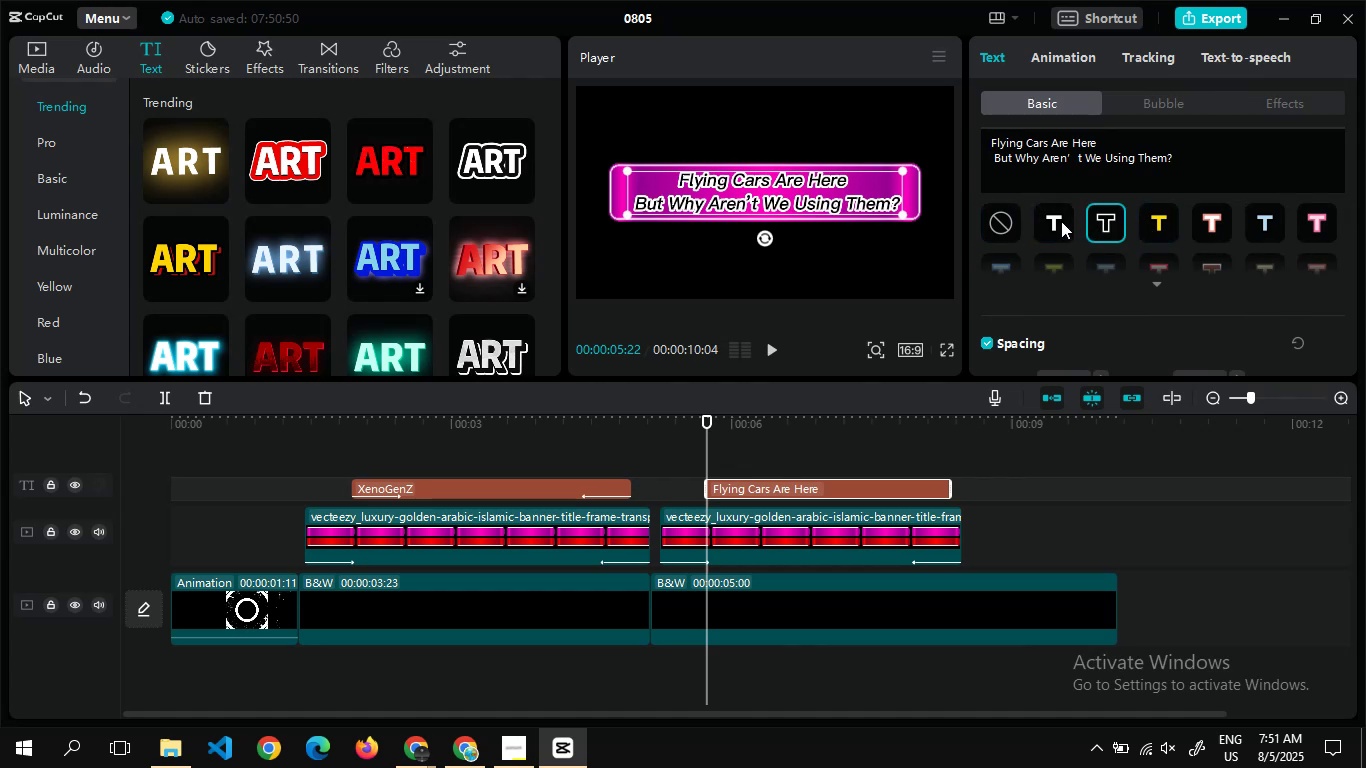 
left_click([1061, 221])
 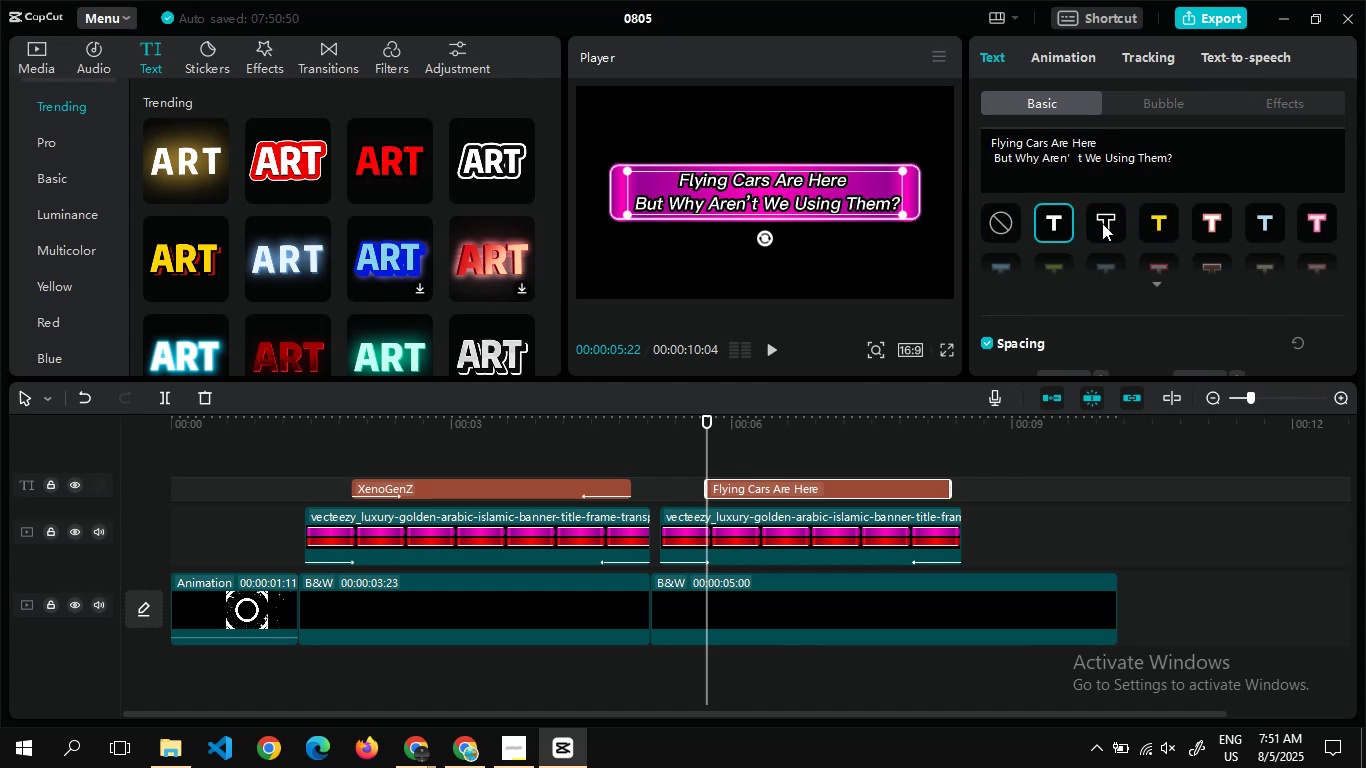 
left_click([1102, 224])
 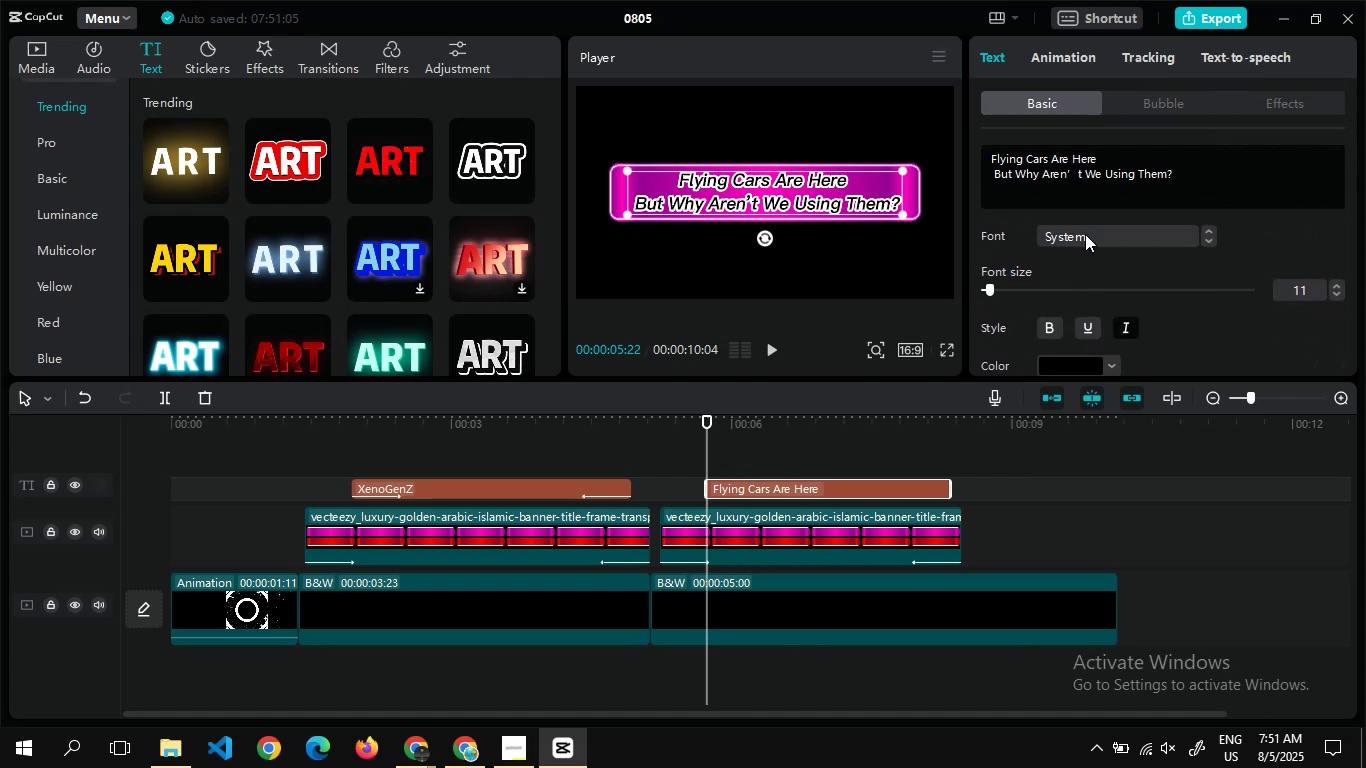 
left_click([1154, 107])
 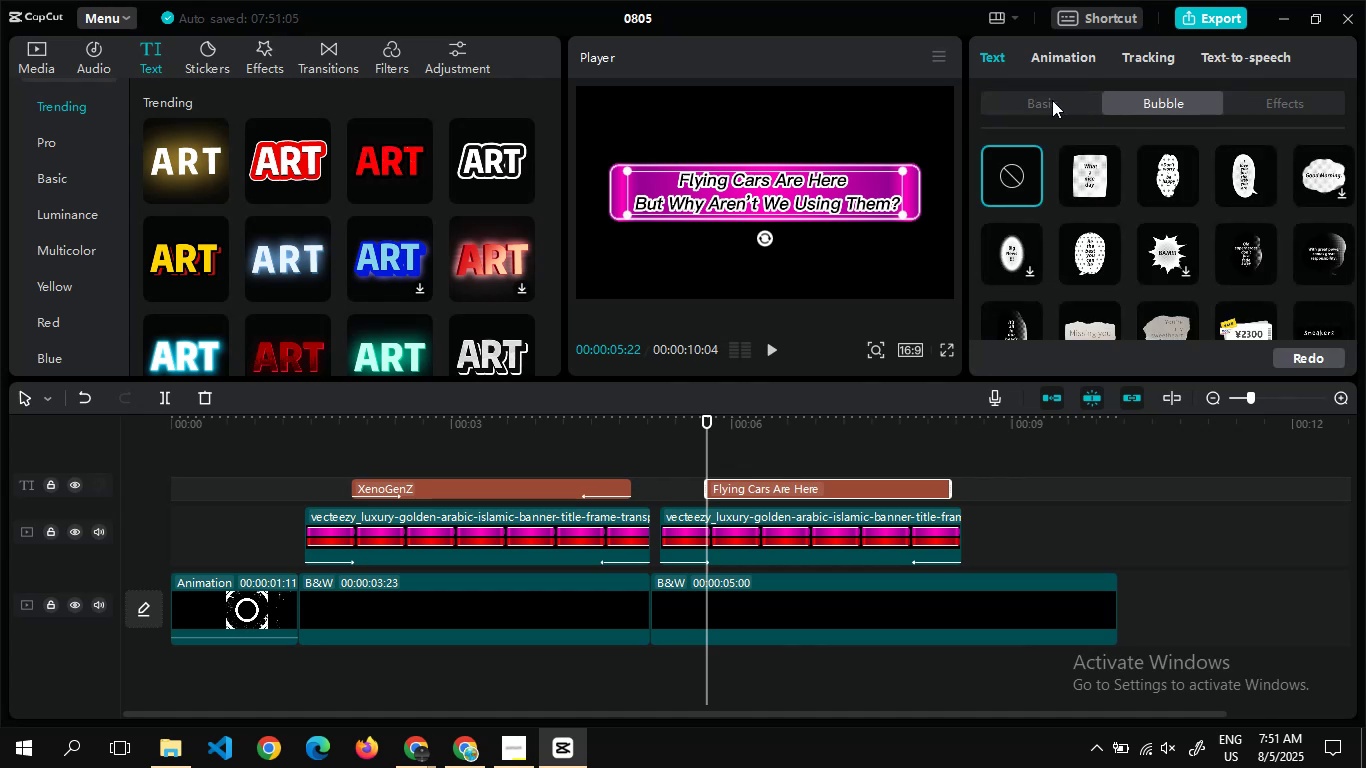 
left_click([1052, 100])
 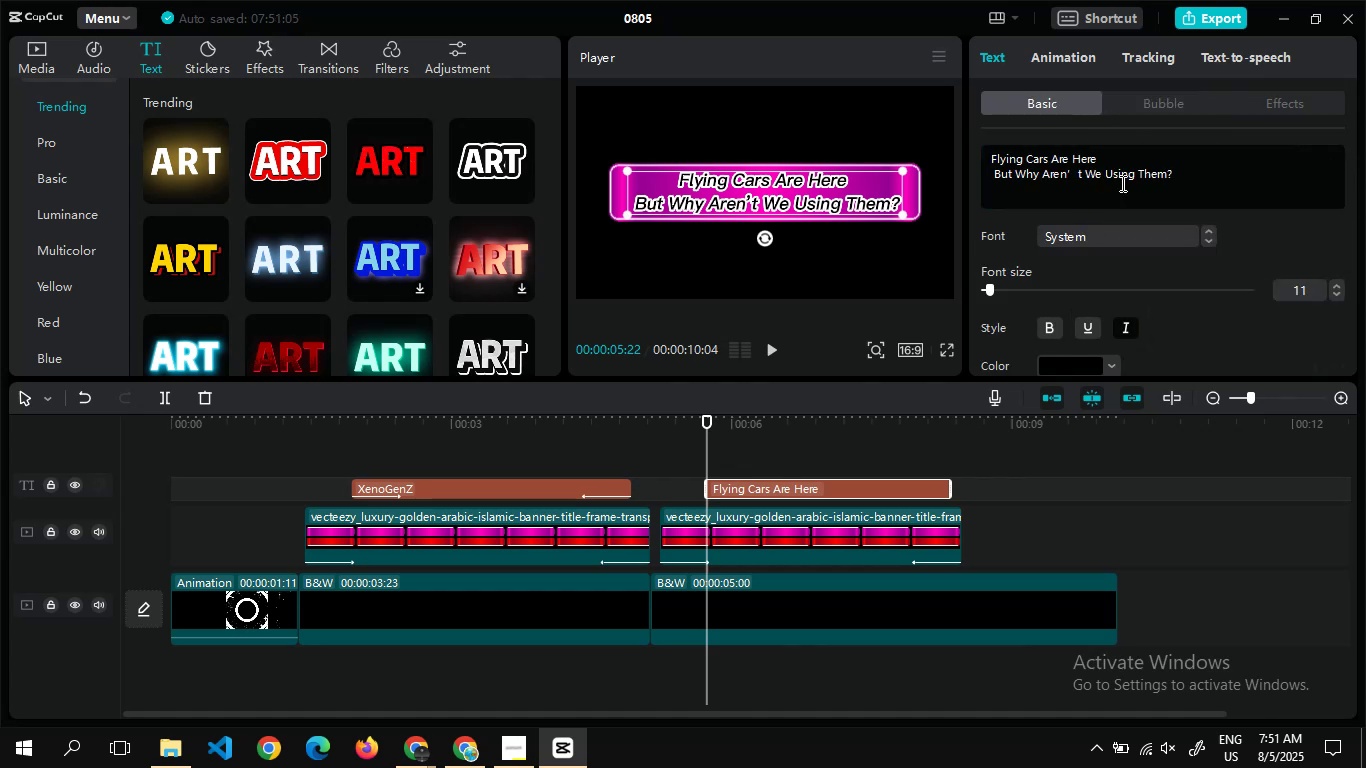 
mouse_move([1132, 271])
 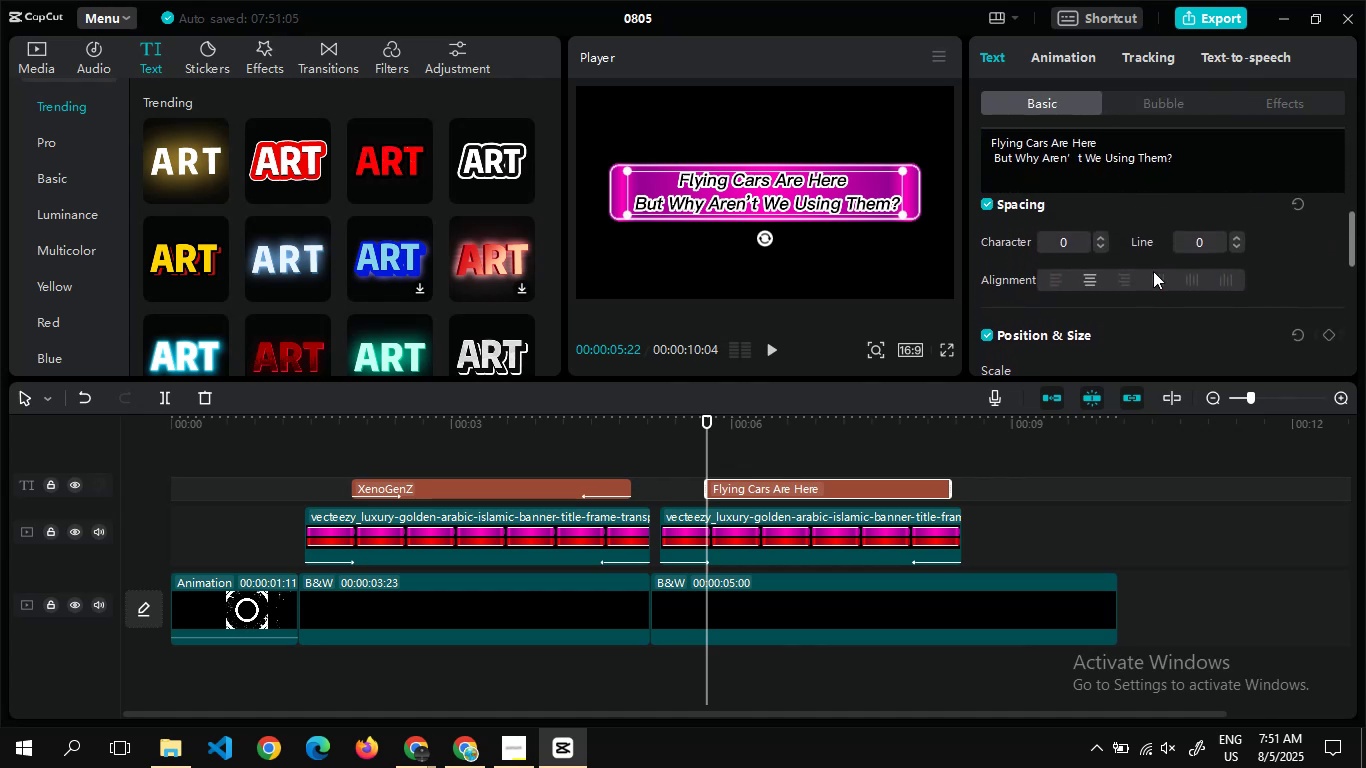 
mouse_move([1084, 269])
 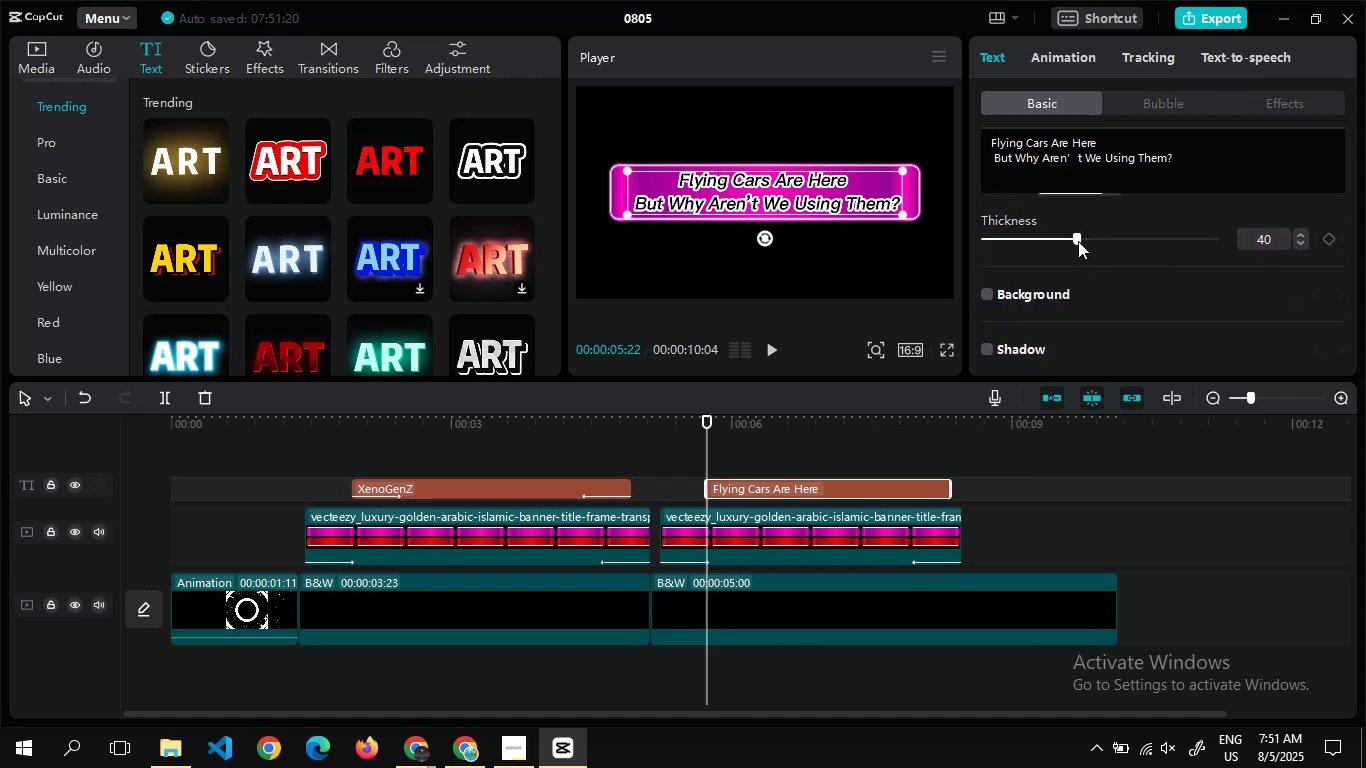 
left_click_drag(start_coordinate=[1078, 241], to_coordinate=[1055, 278])
 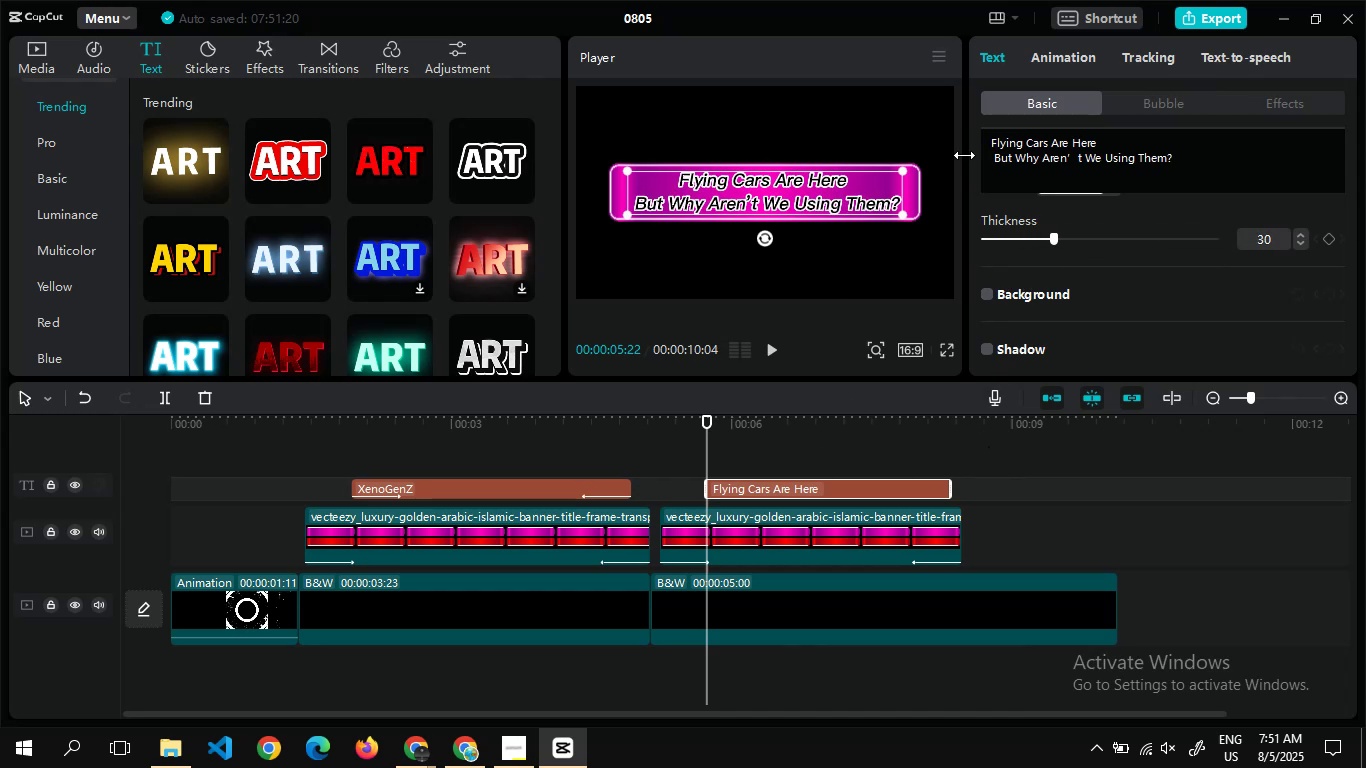 
left_click([1078, 57])
 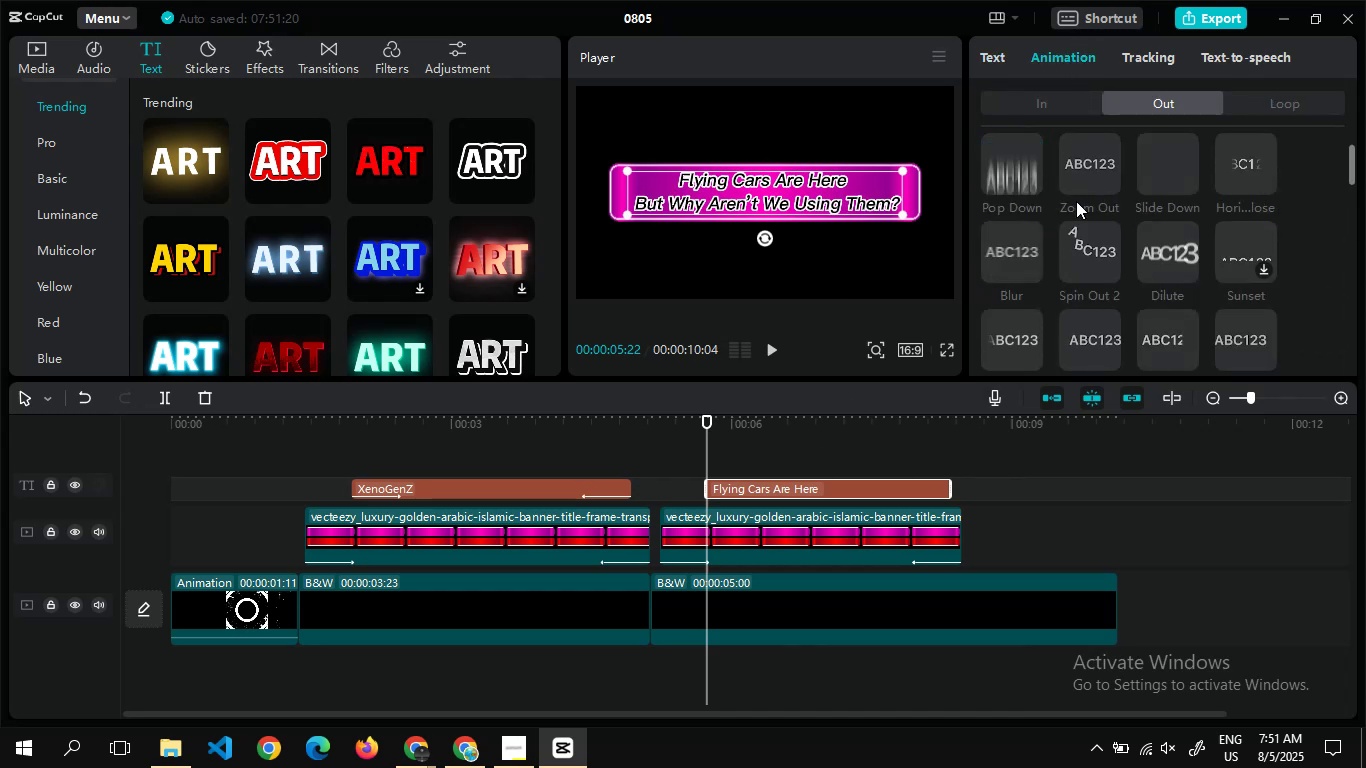 
left_click([1101, 272])
 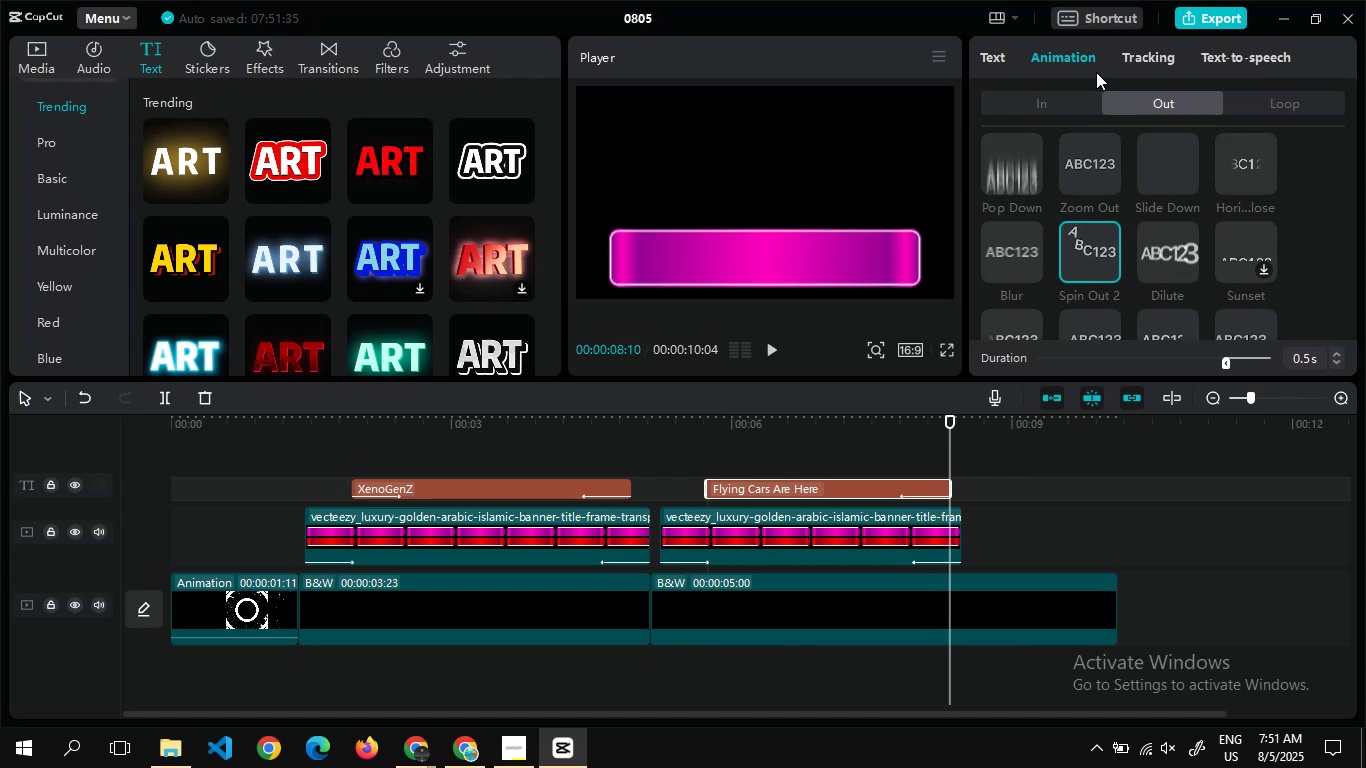 
left_click([1074, 98])
 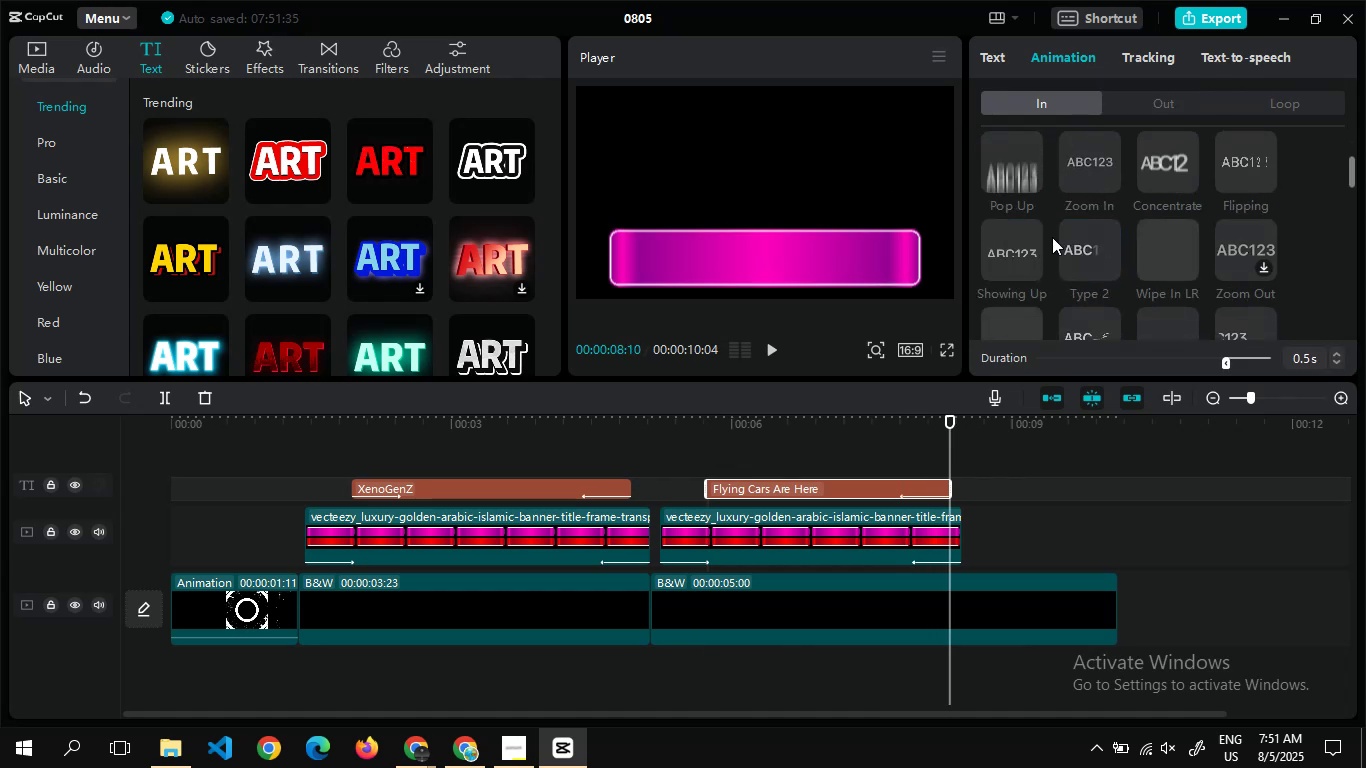 
left_click([1078, 234])
 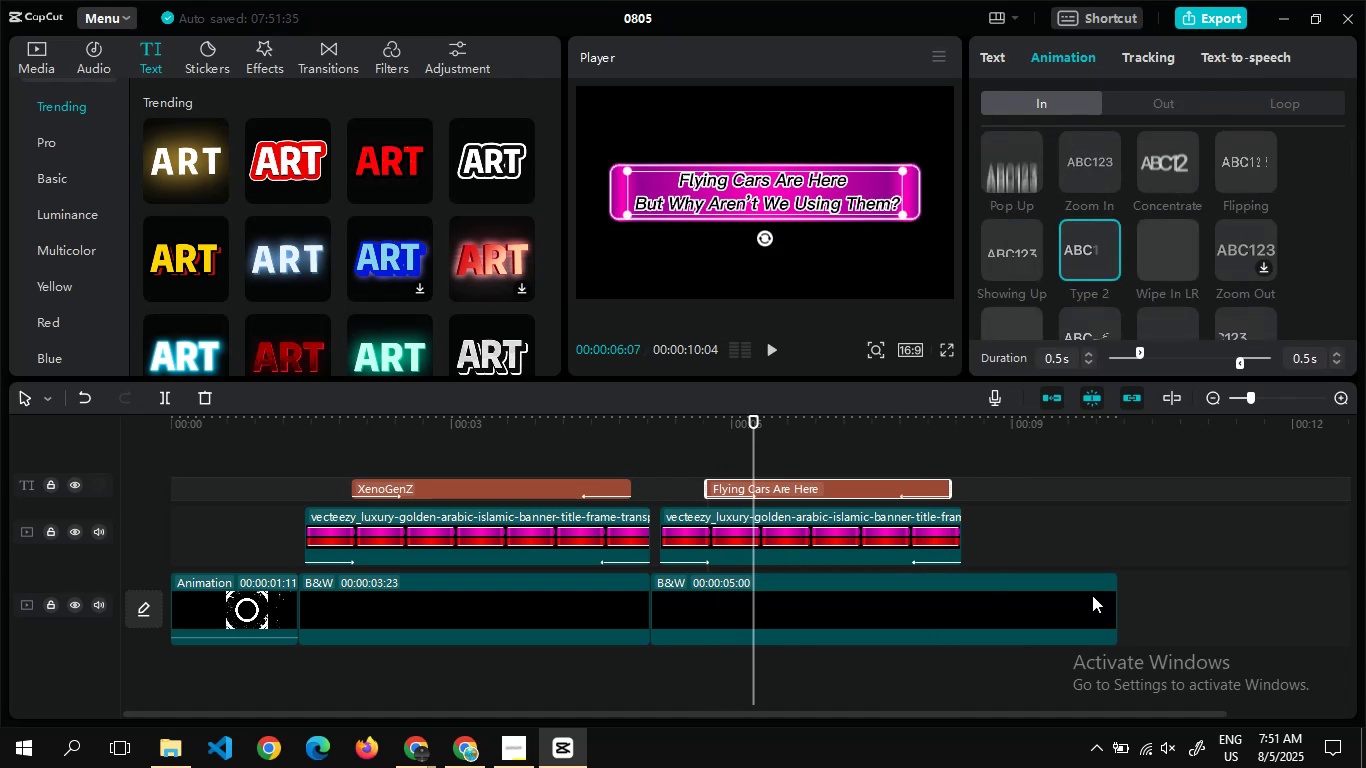 
left_click_drag(start_coordinate=[1117, 600], to_coordinate=[962, 606])
 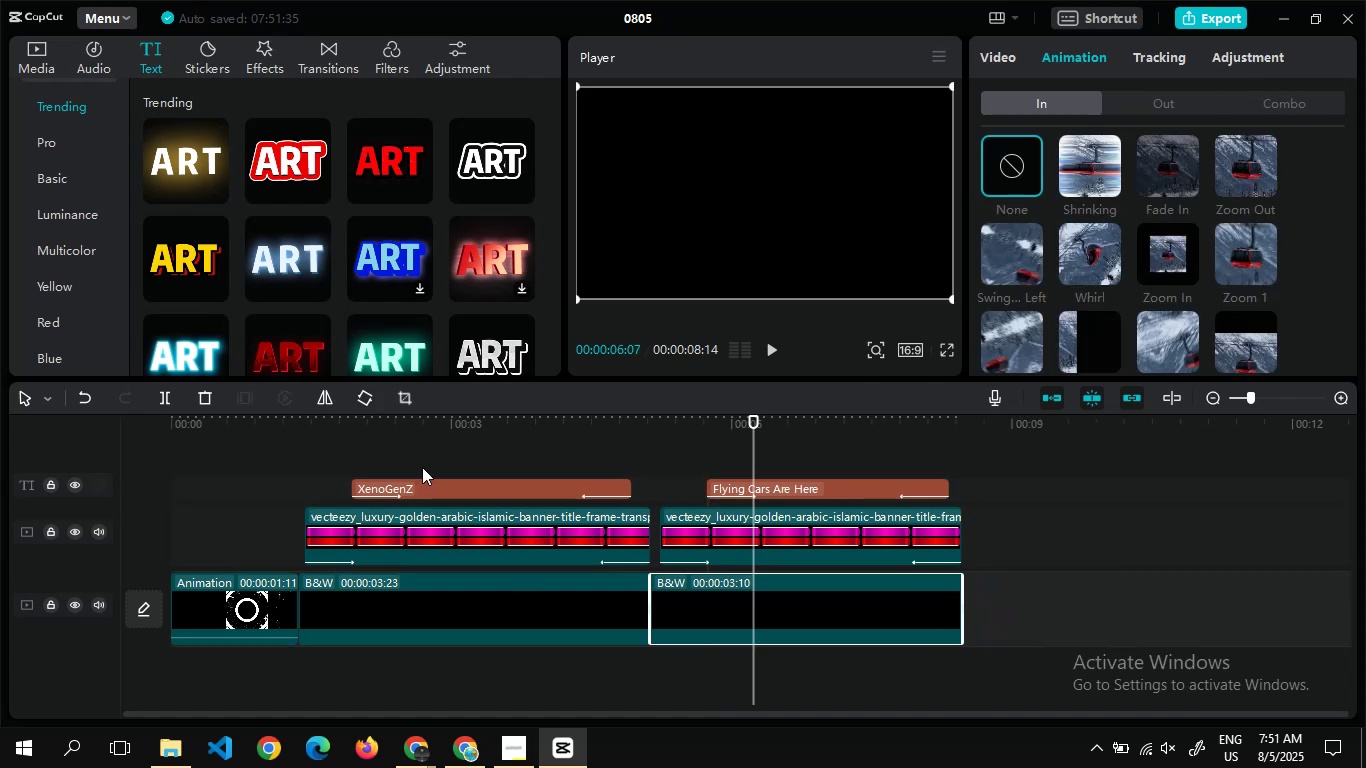 
double_click([422, 467])
 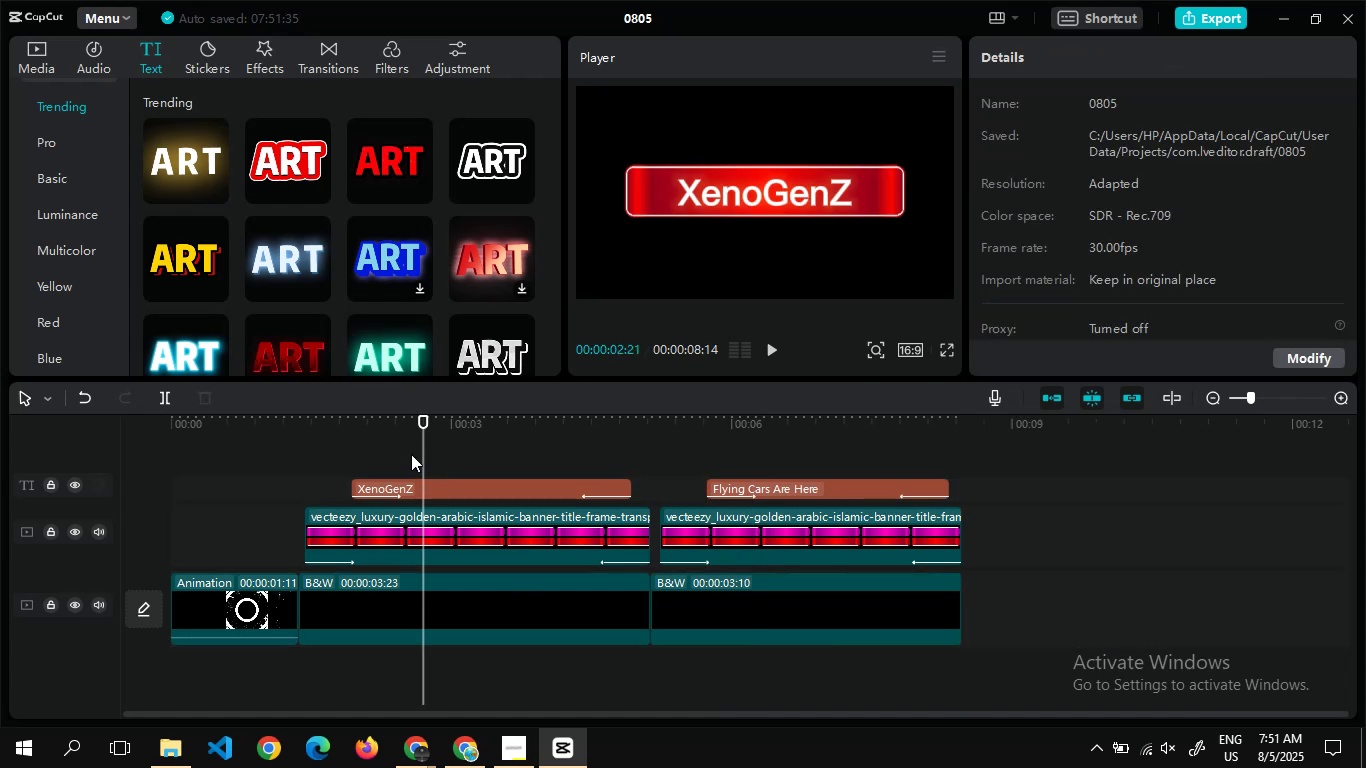 
double_click([411, 454])
 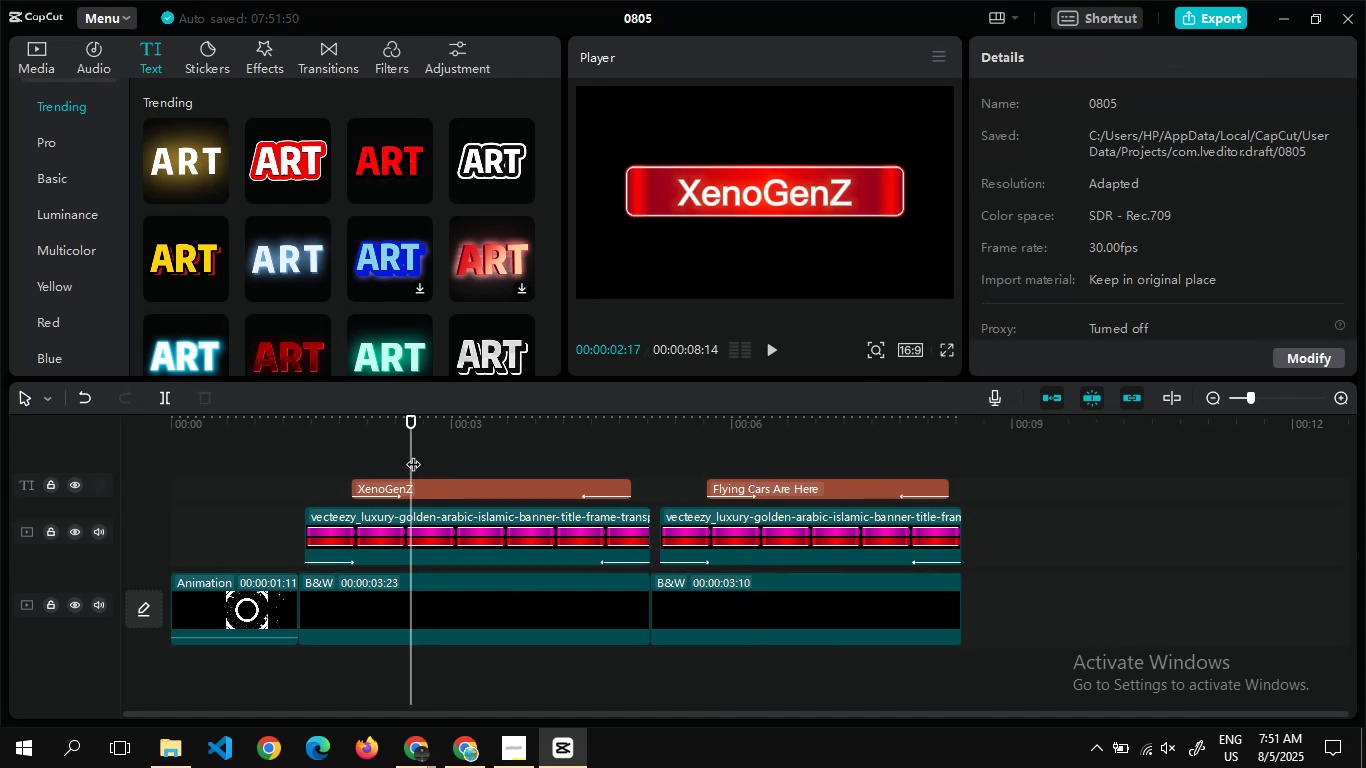 
double_click([413, 454])
 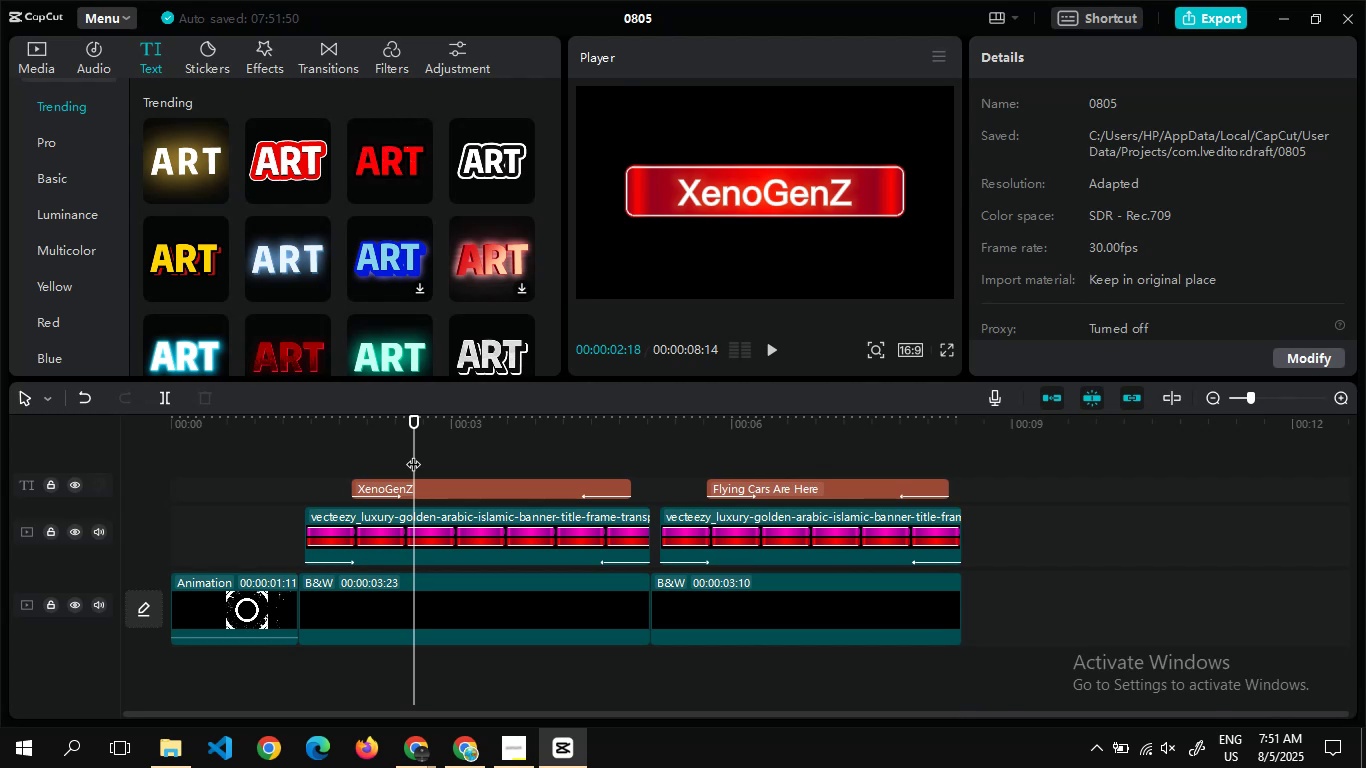 
wait(10.03)
 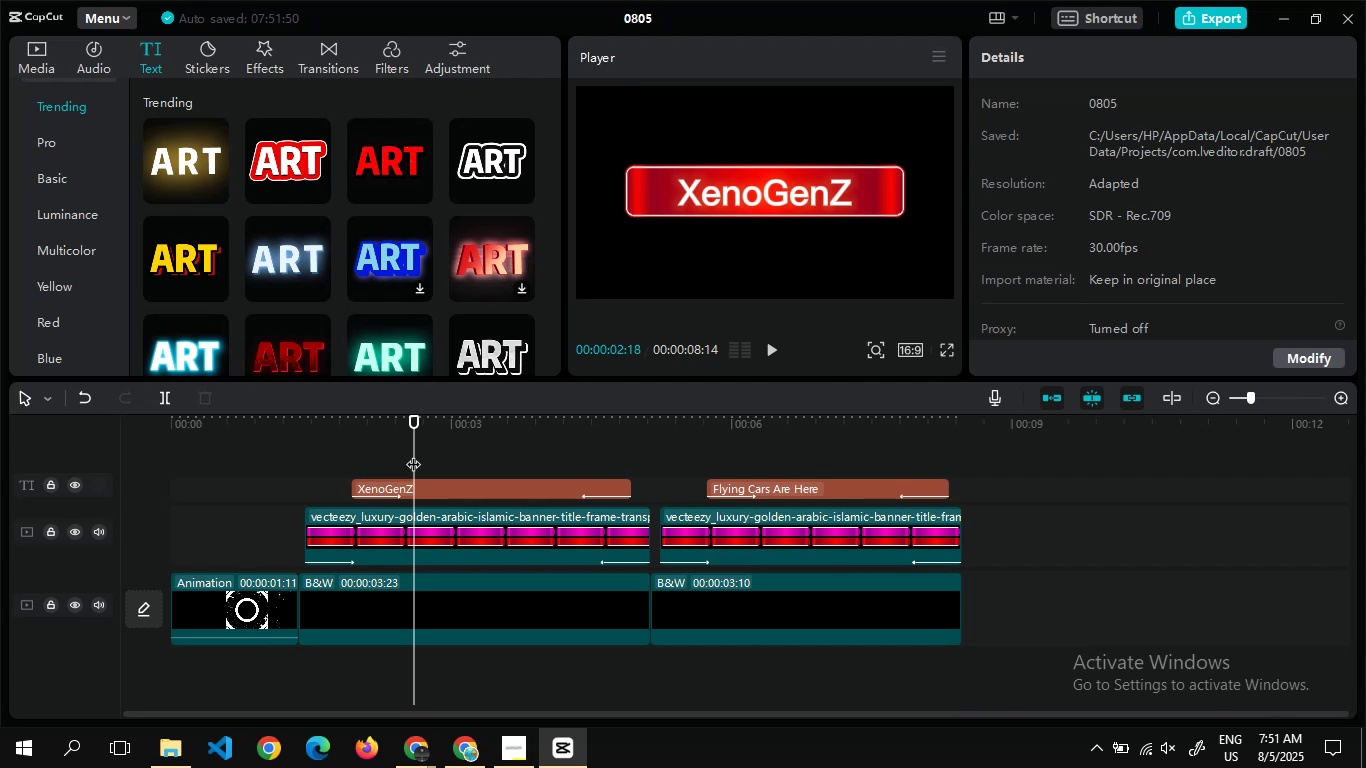 
left_click([278, 65])
 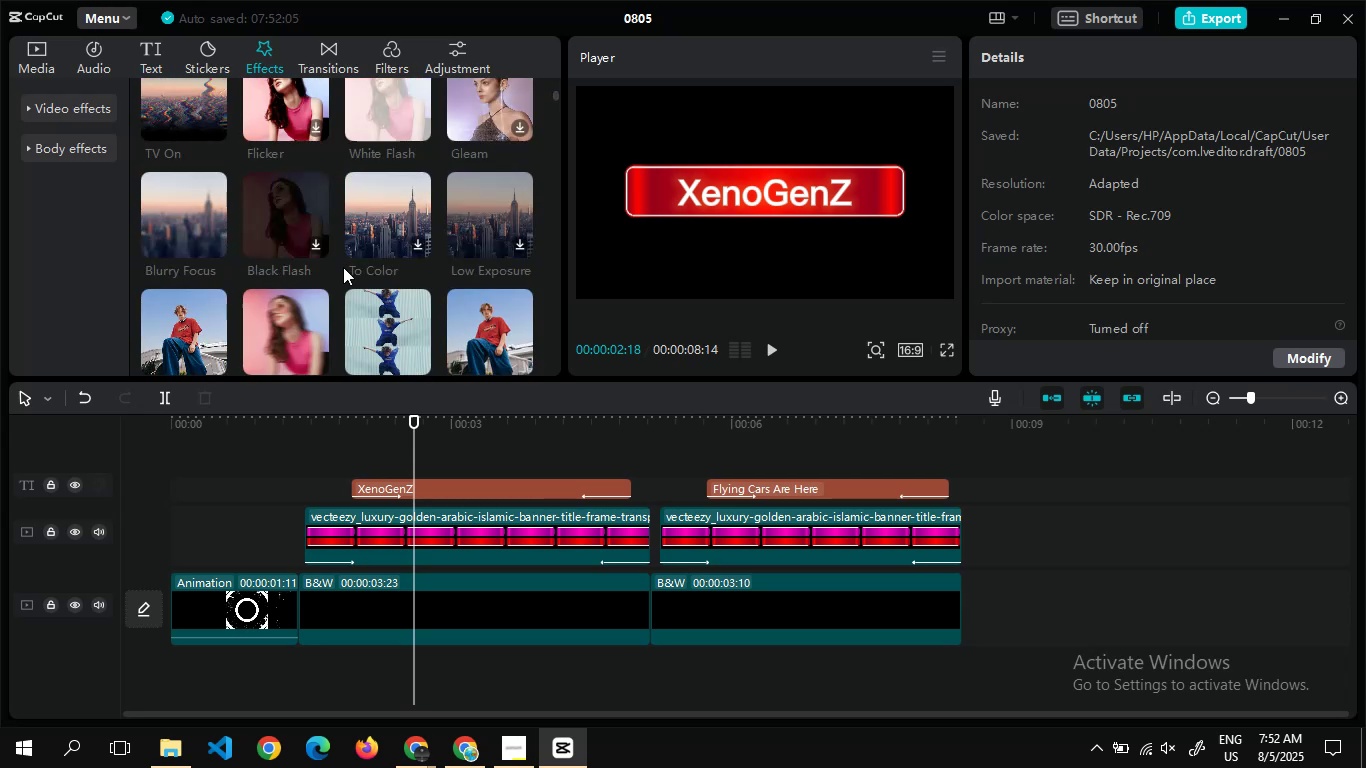 
wait(6.44)
 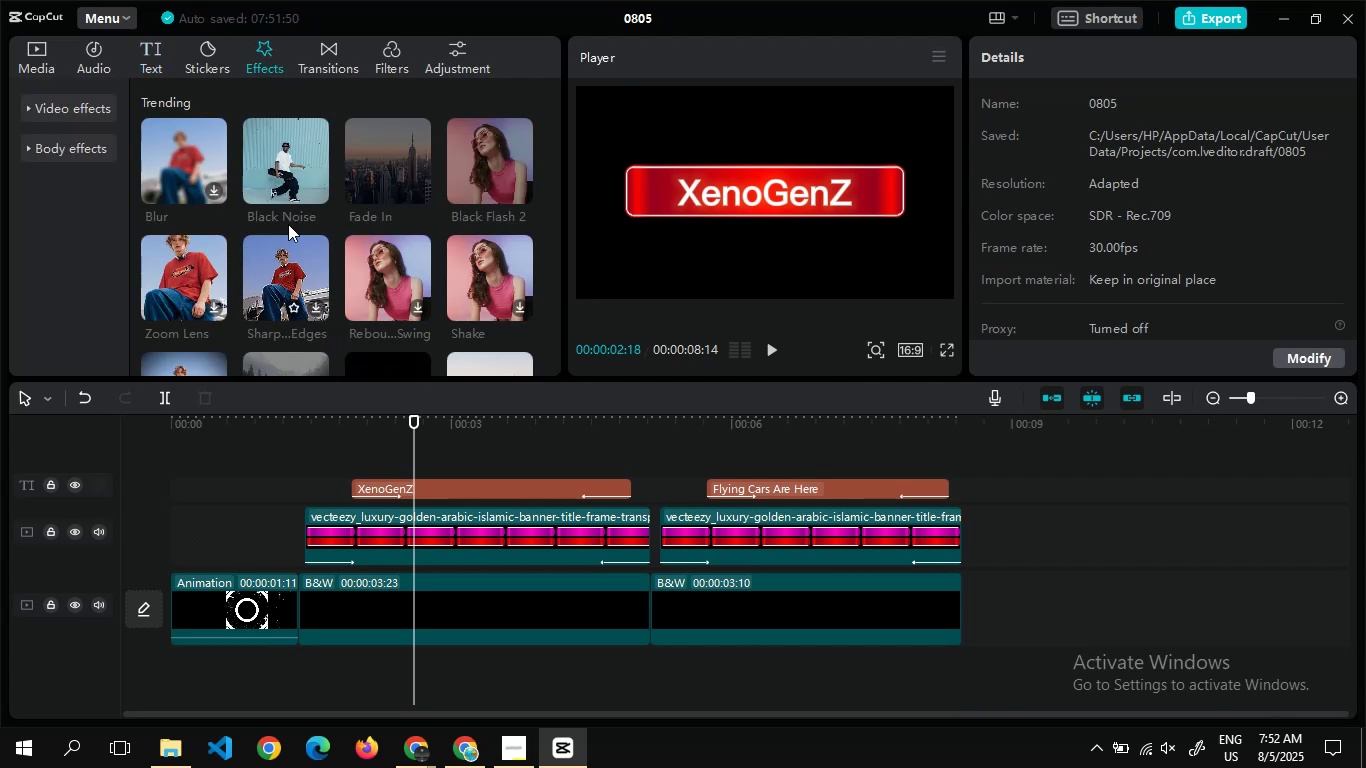 
left_click([212, 219])
 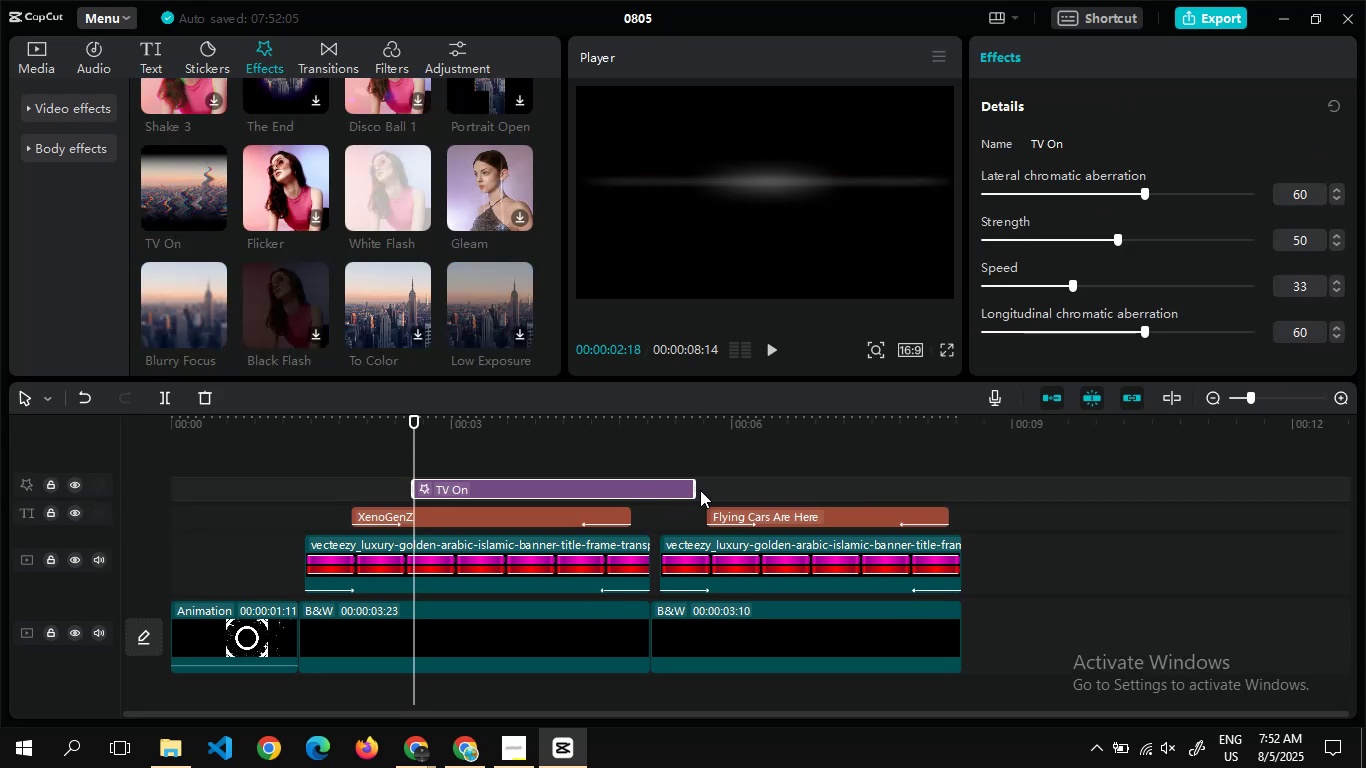 
left_click_drag(start_coordinate=[695, 488], to_coordinate=[563, 512])
 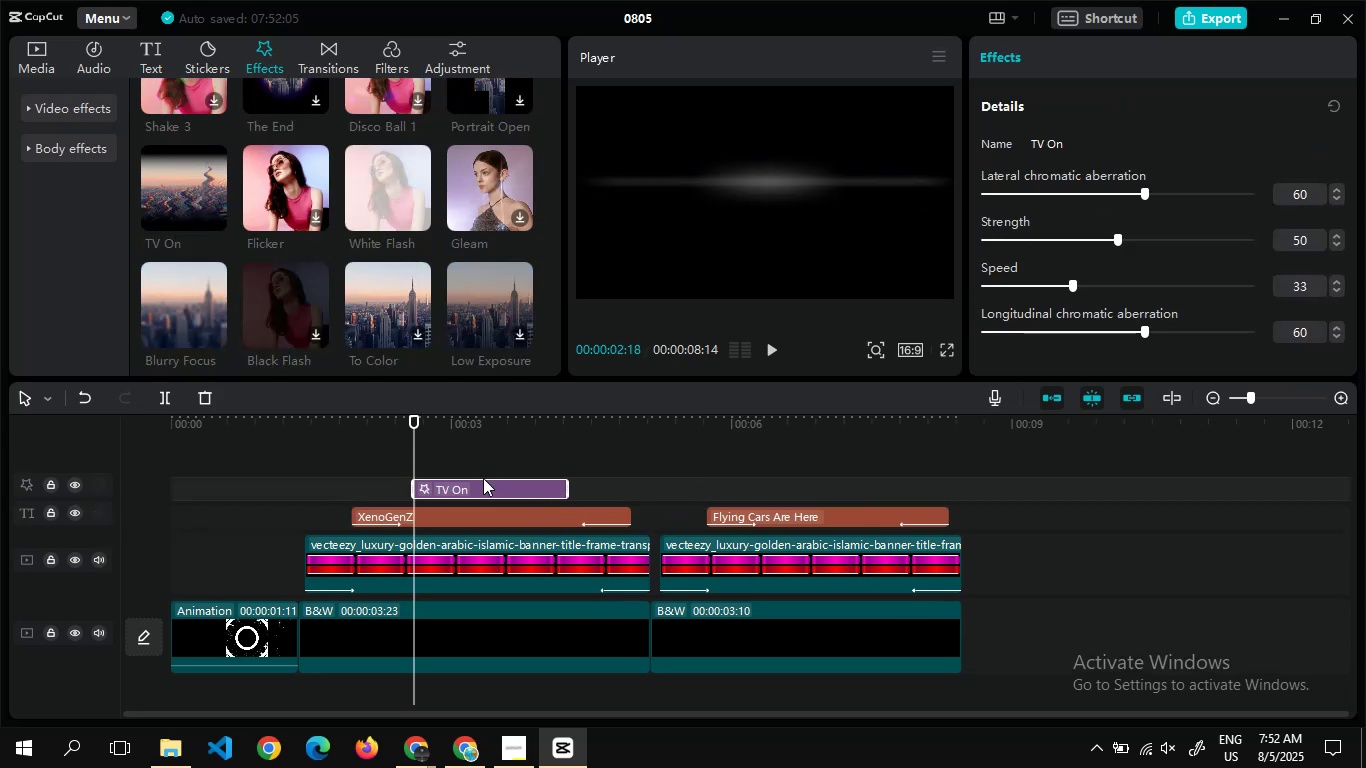 
left_click_drag(start_coordinate=[489, 490], to_coordinate=[495, 494])
 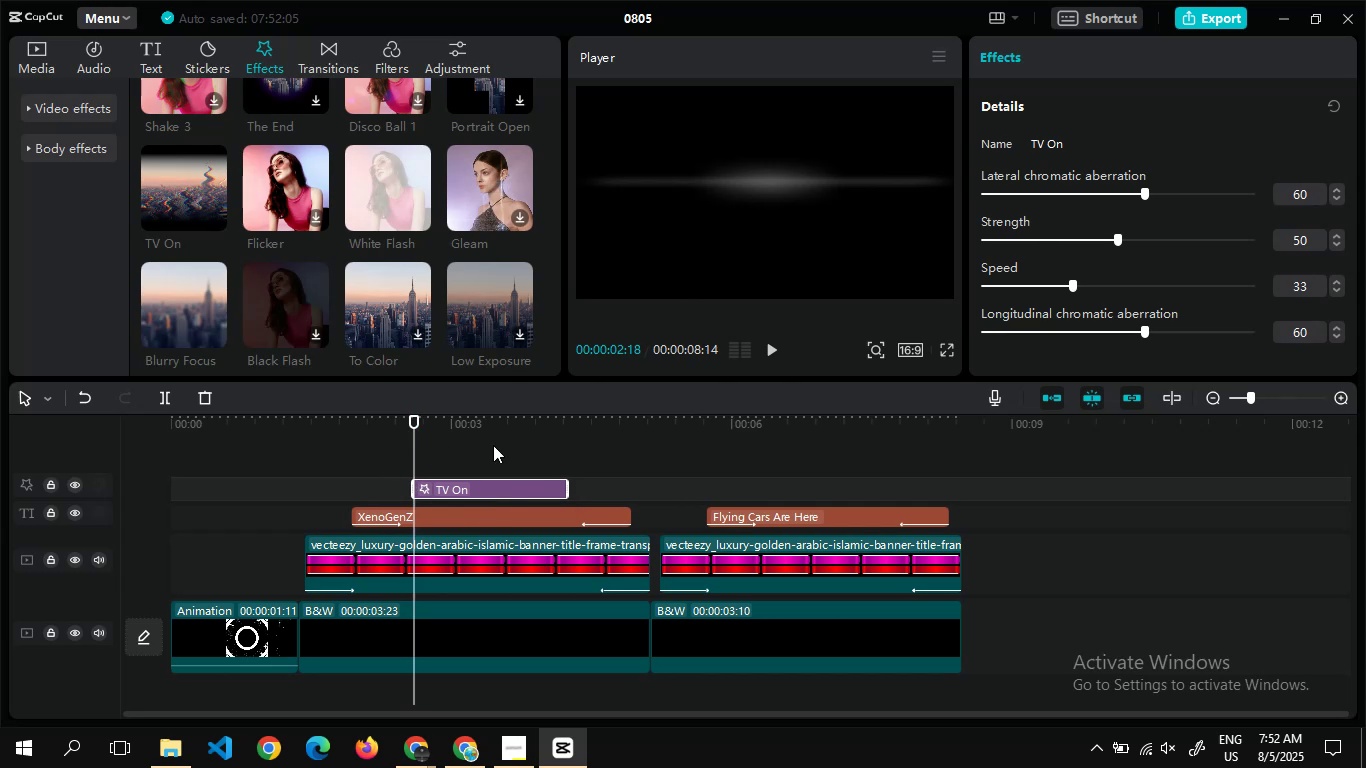 
left_click([493, 445])
 